 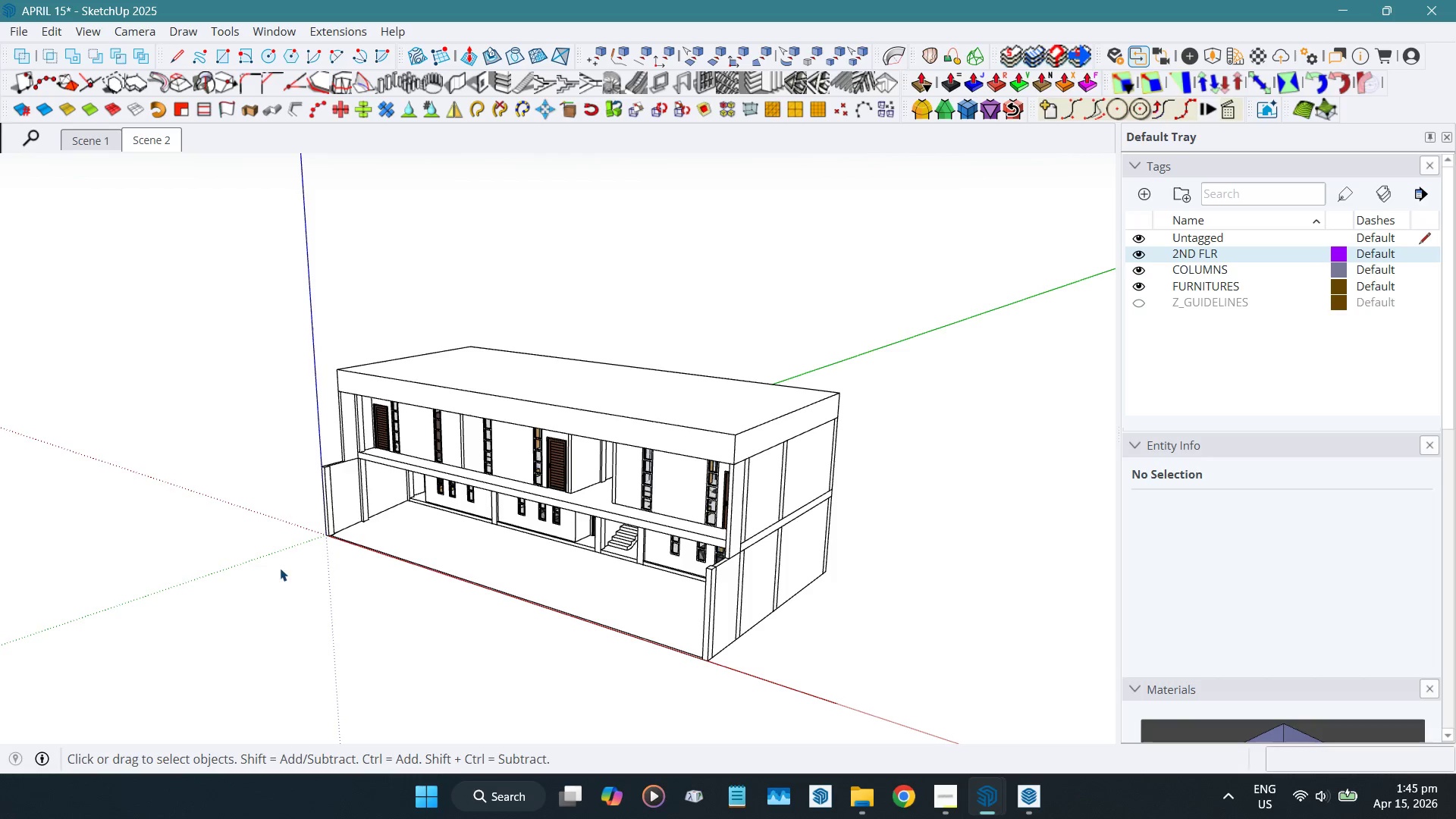 
scroll: coordinate [666, 470], scroll_direction: up, amount: 1.0
 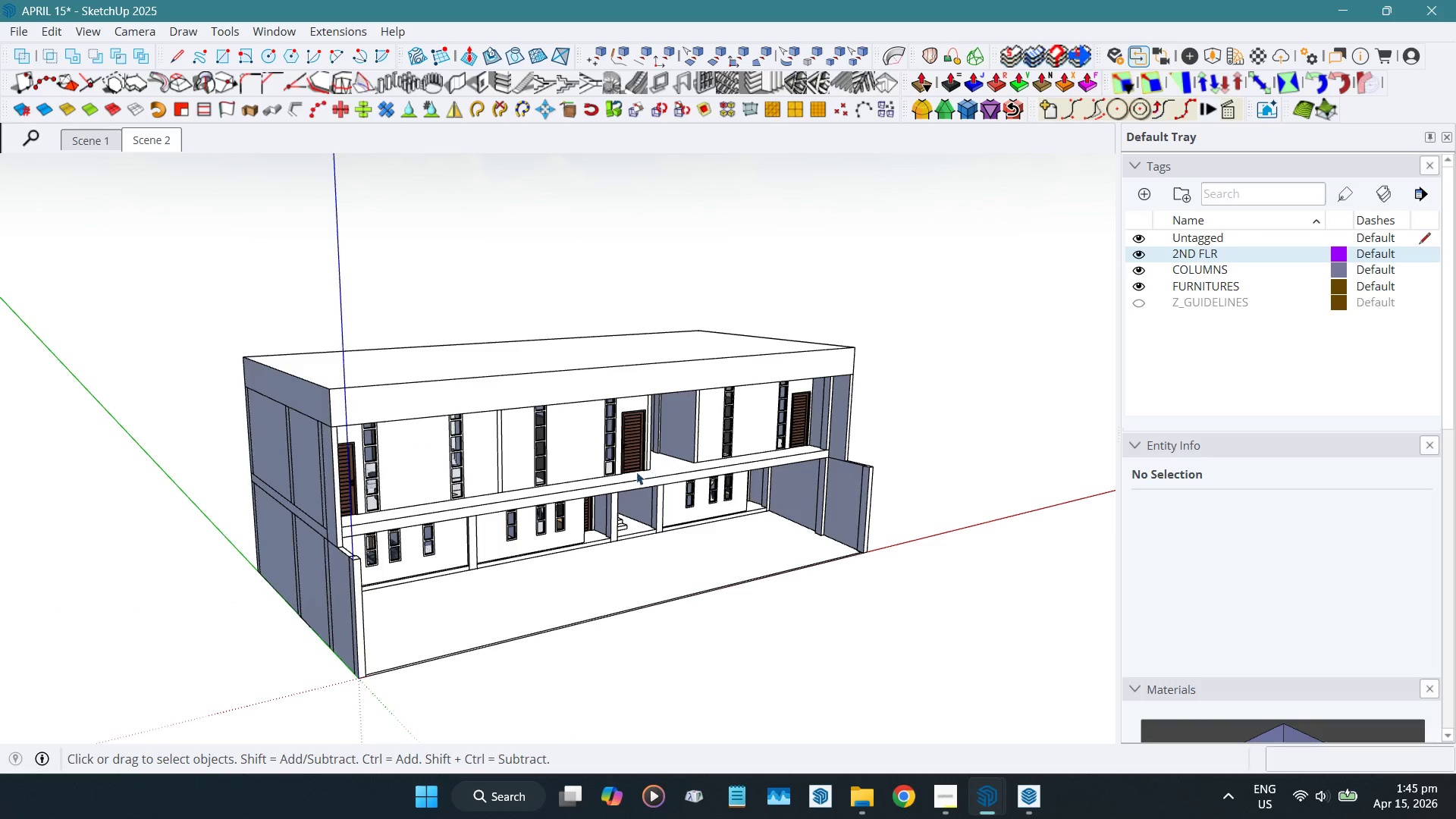 
hold_key(key=ShiftLeft, duration=0.55)
 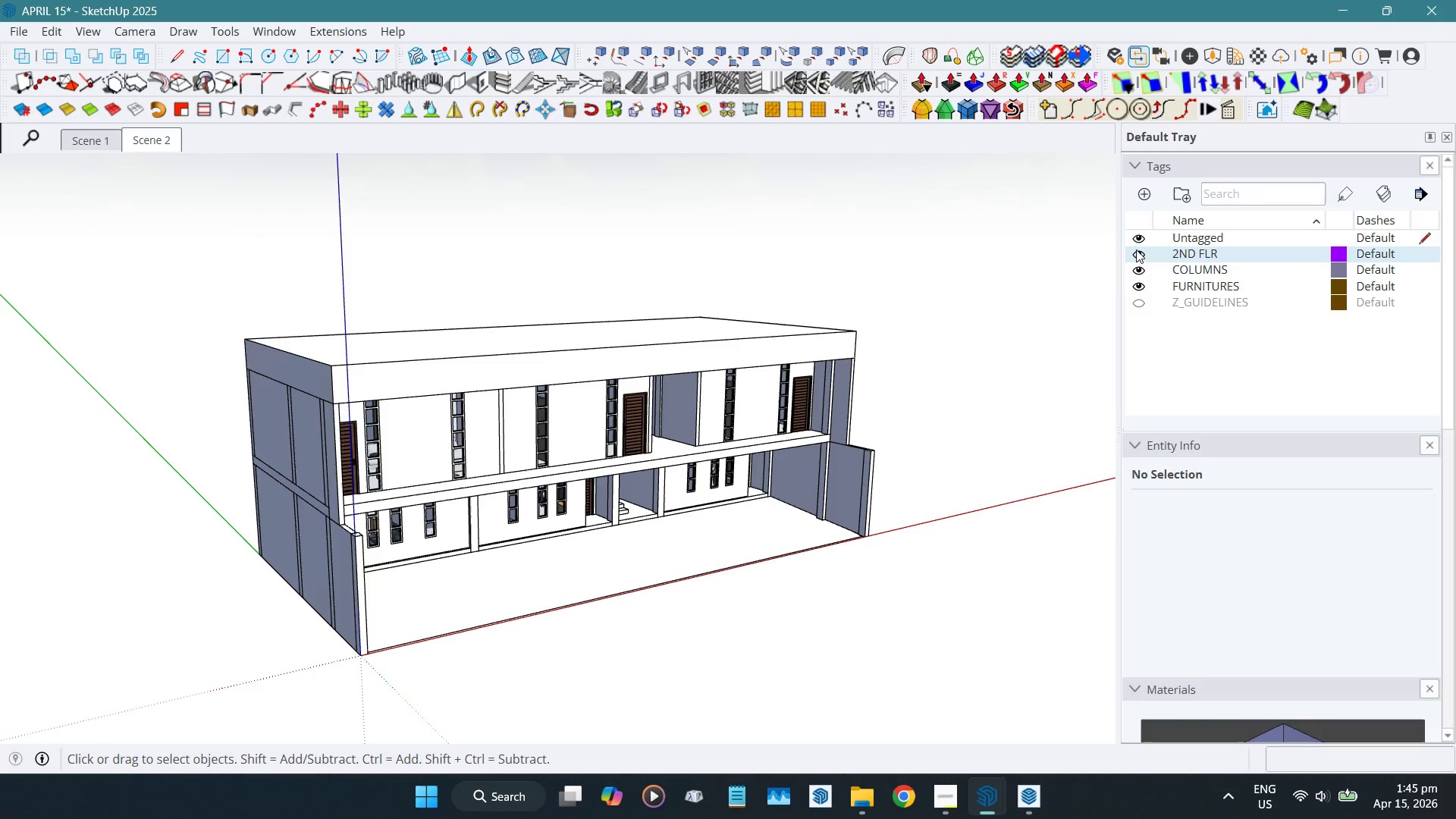 
left_click([1137, 252])
 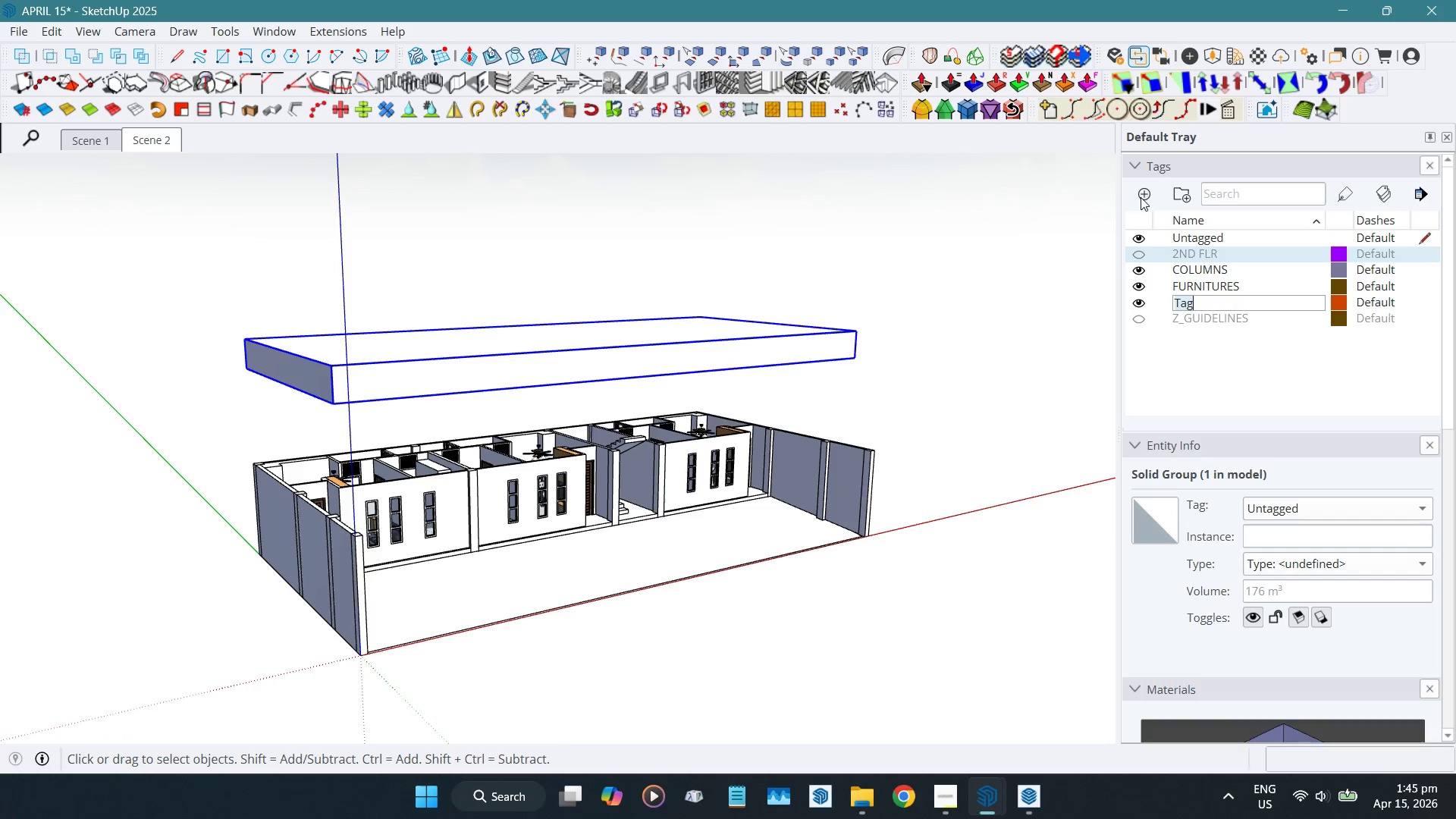 
type(roofing)
 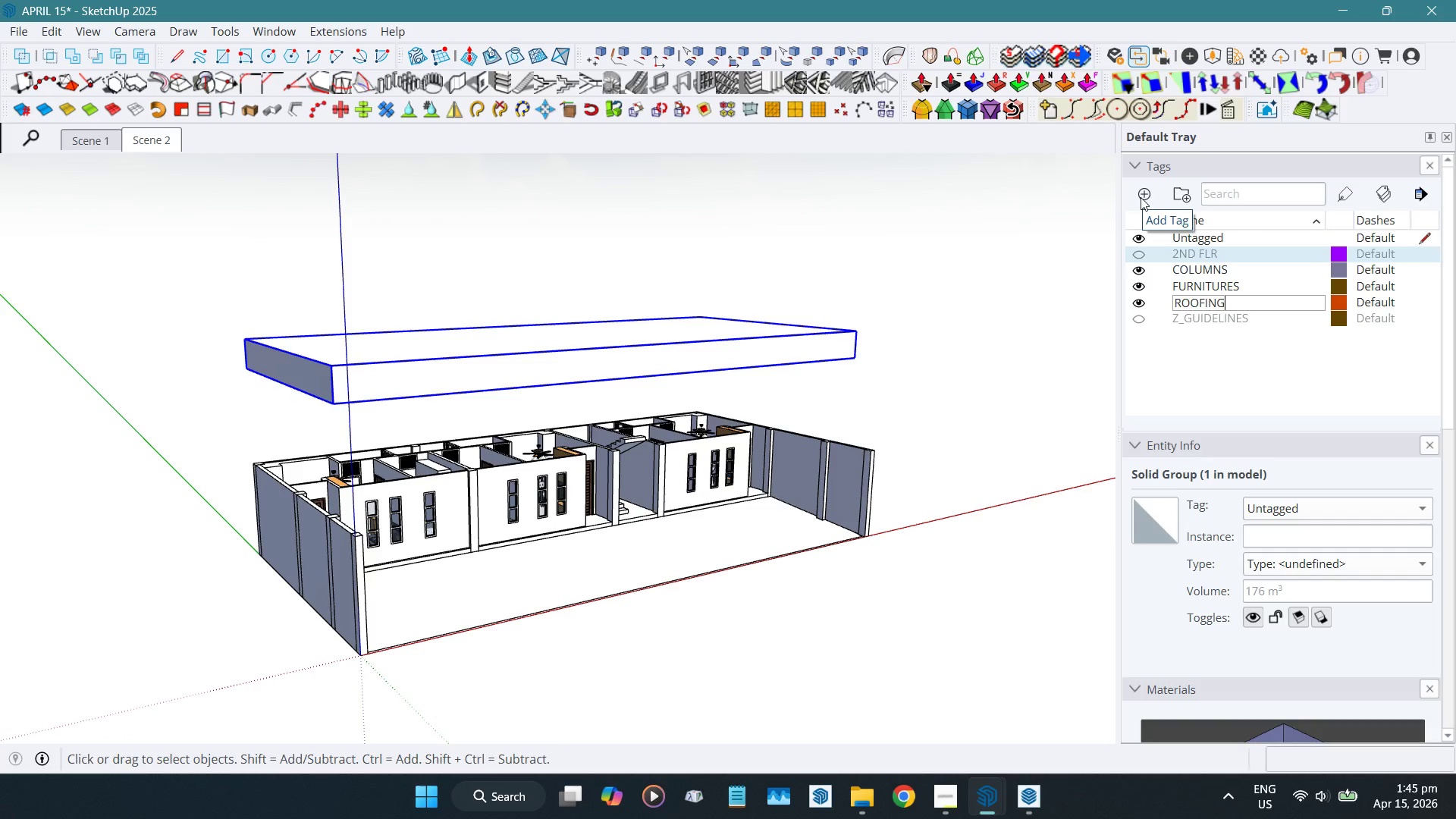 
key(Enter)
 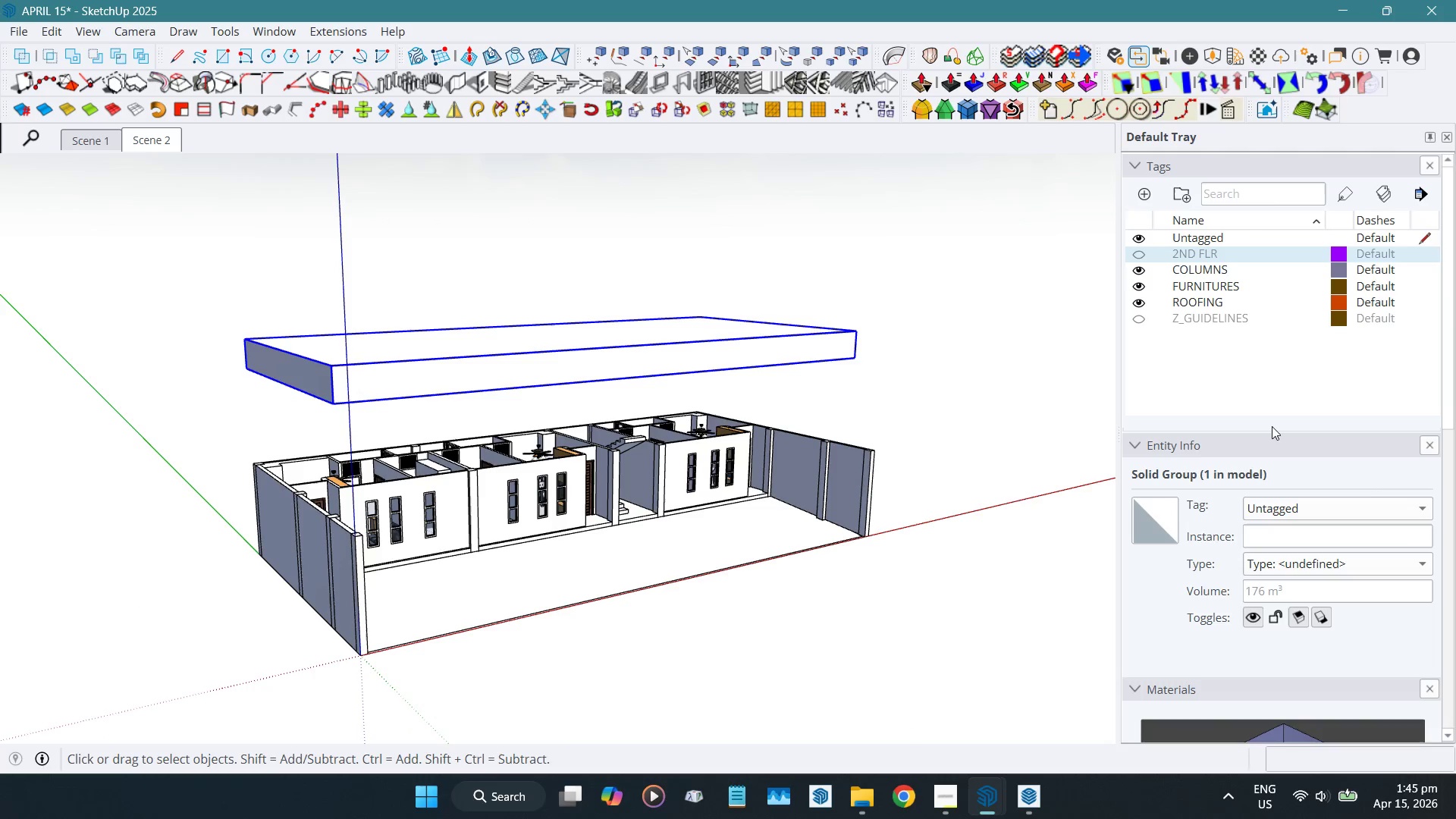 
left_click([1359, 502])
 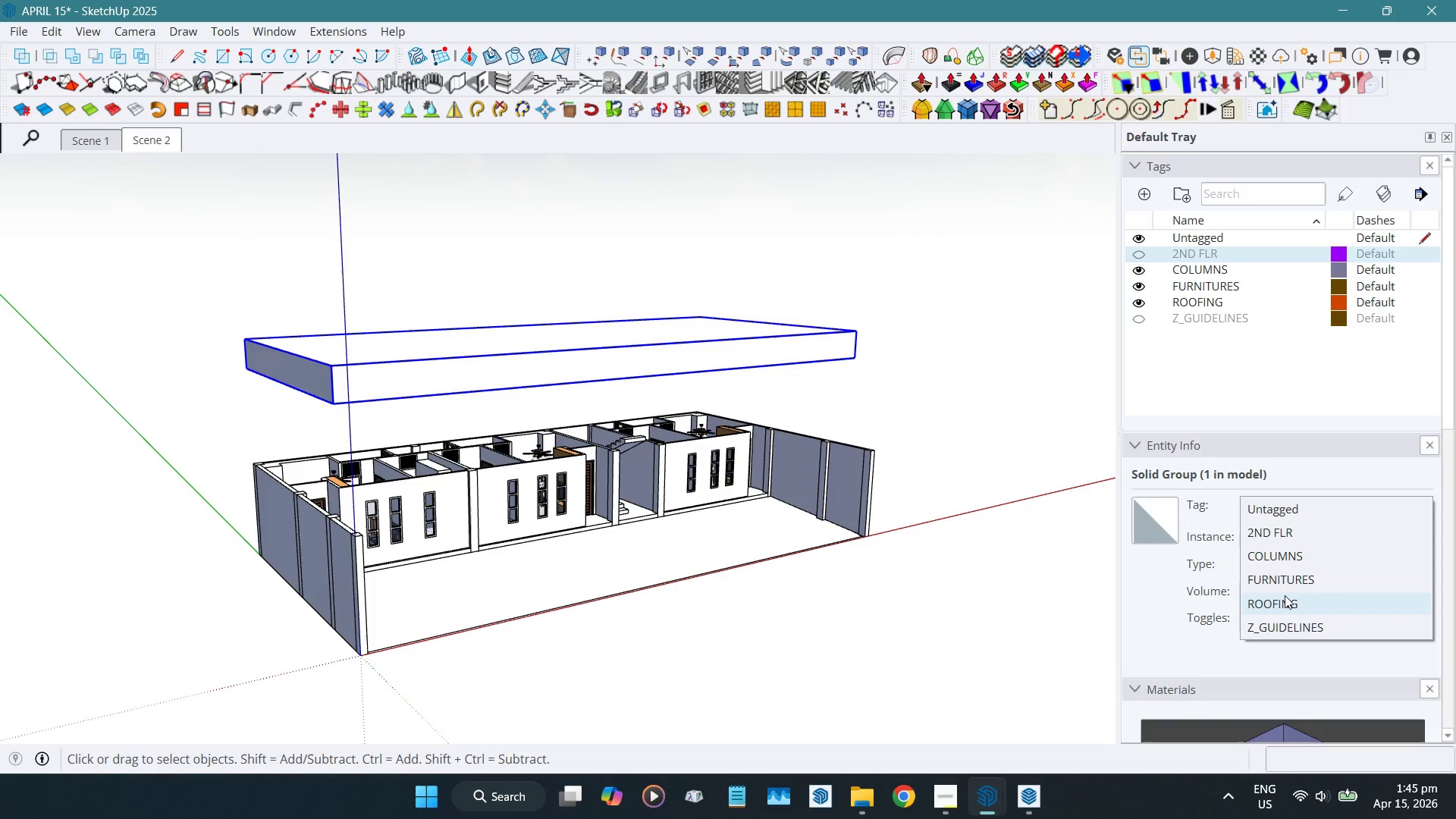 
left_click([1285, 596])
 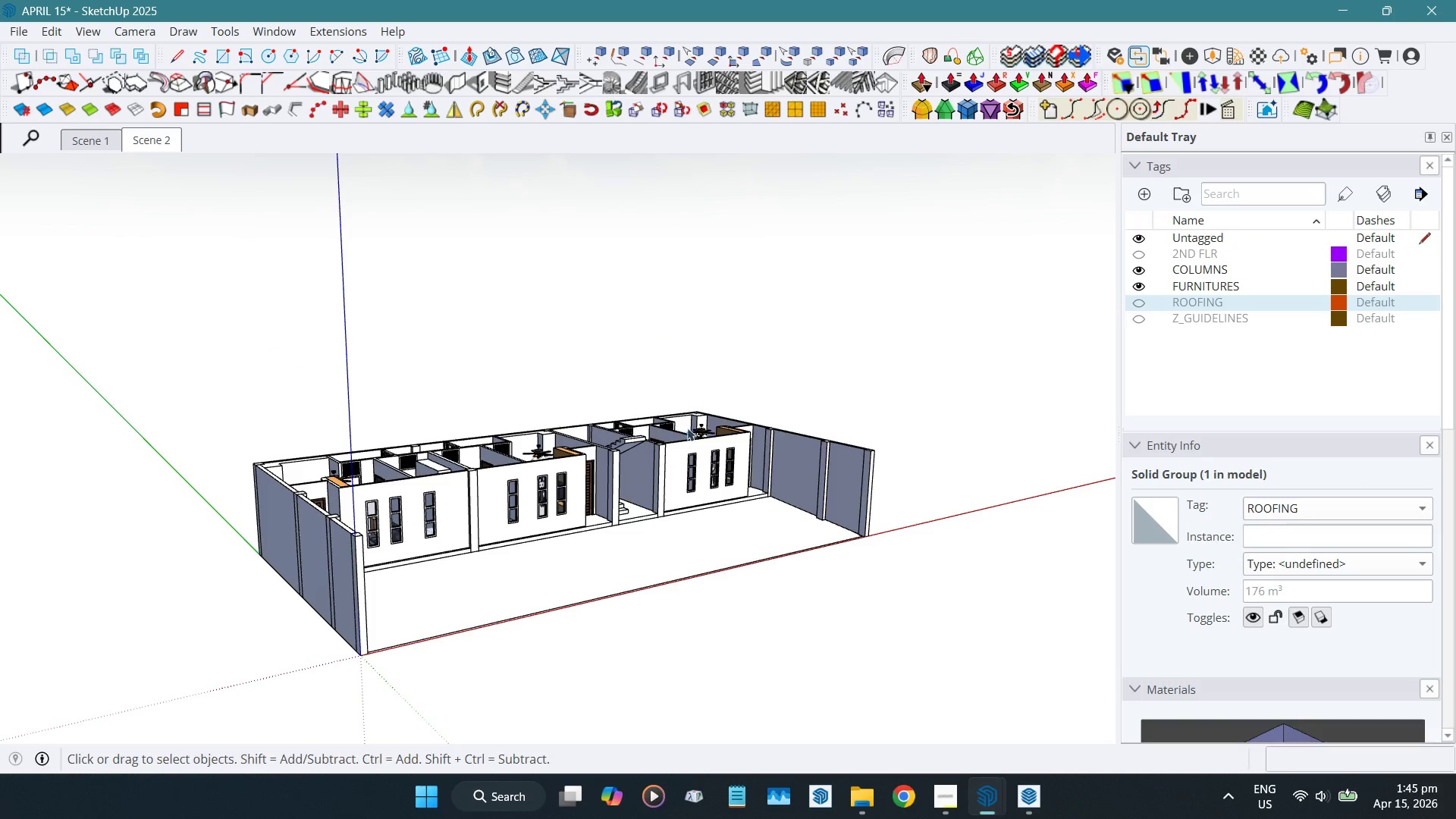 
hold_key(key=ShiftLeft, duration=0.55)
 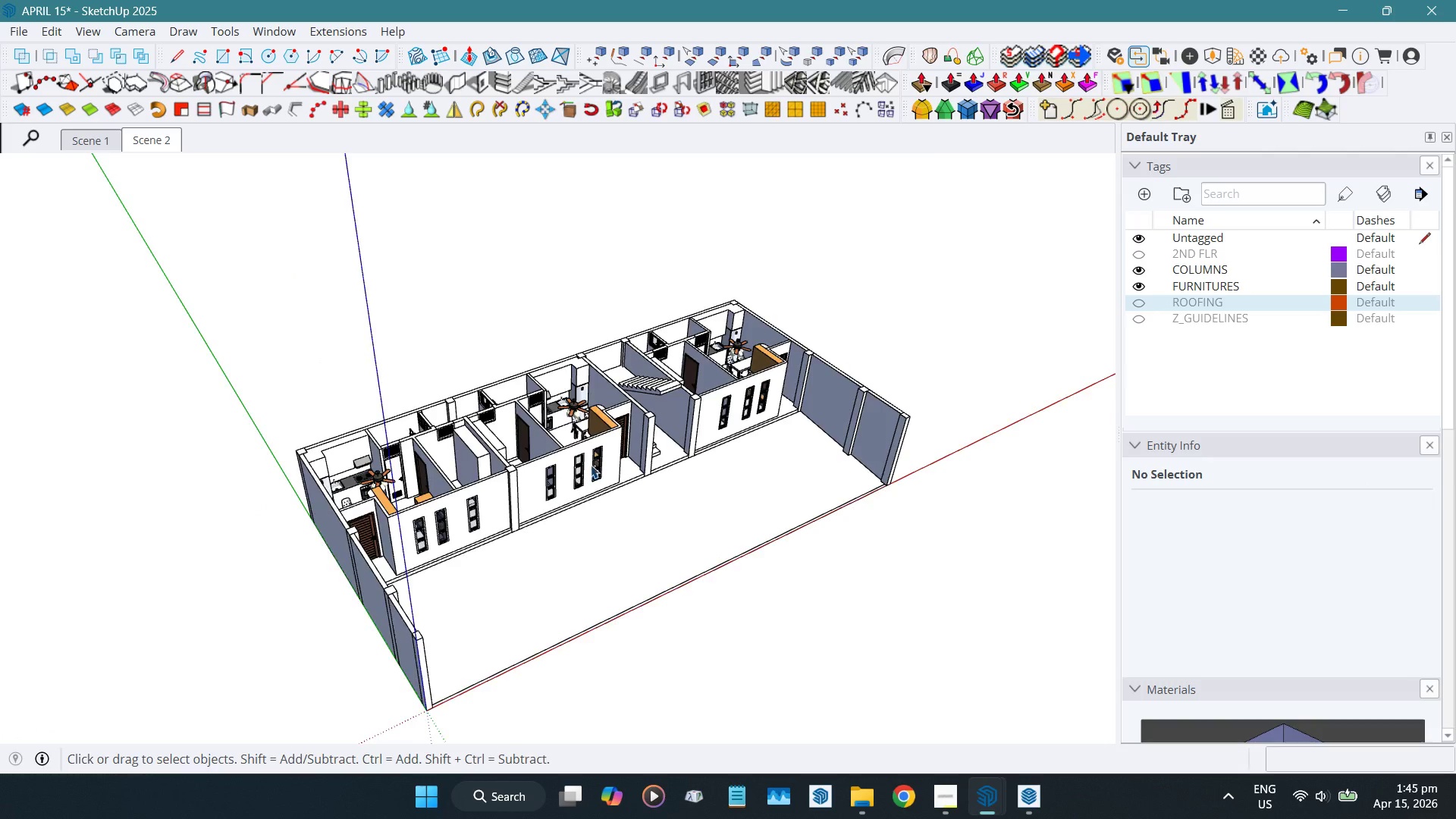 
scroll: coordinate [591, 463], scroll_direction: up, amount: 2.0
 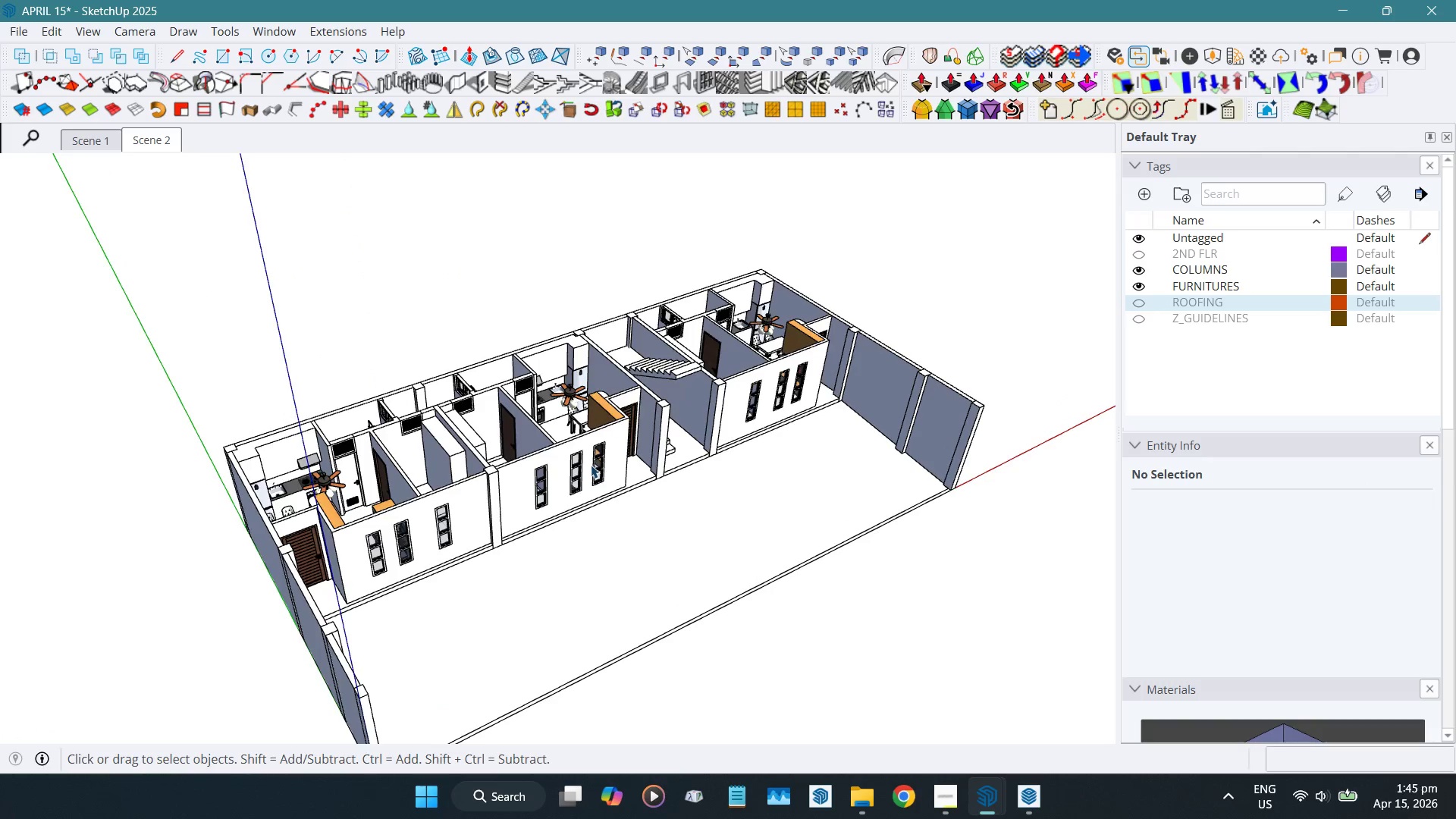 
hold_key(key=ShiftLeft, duration=1.5)
 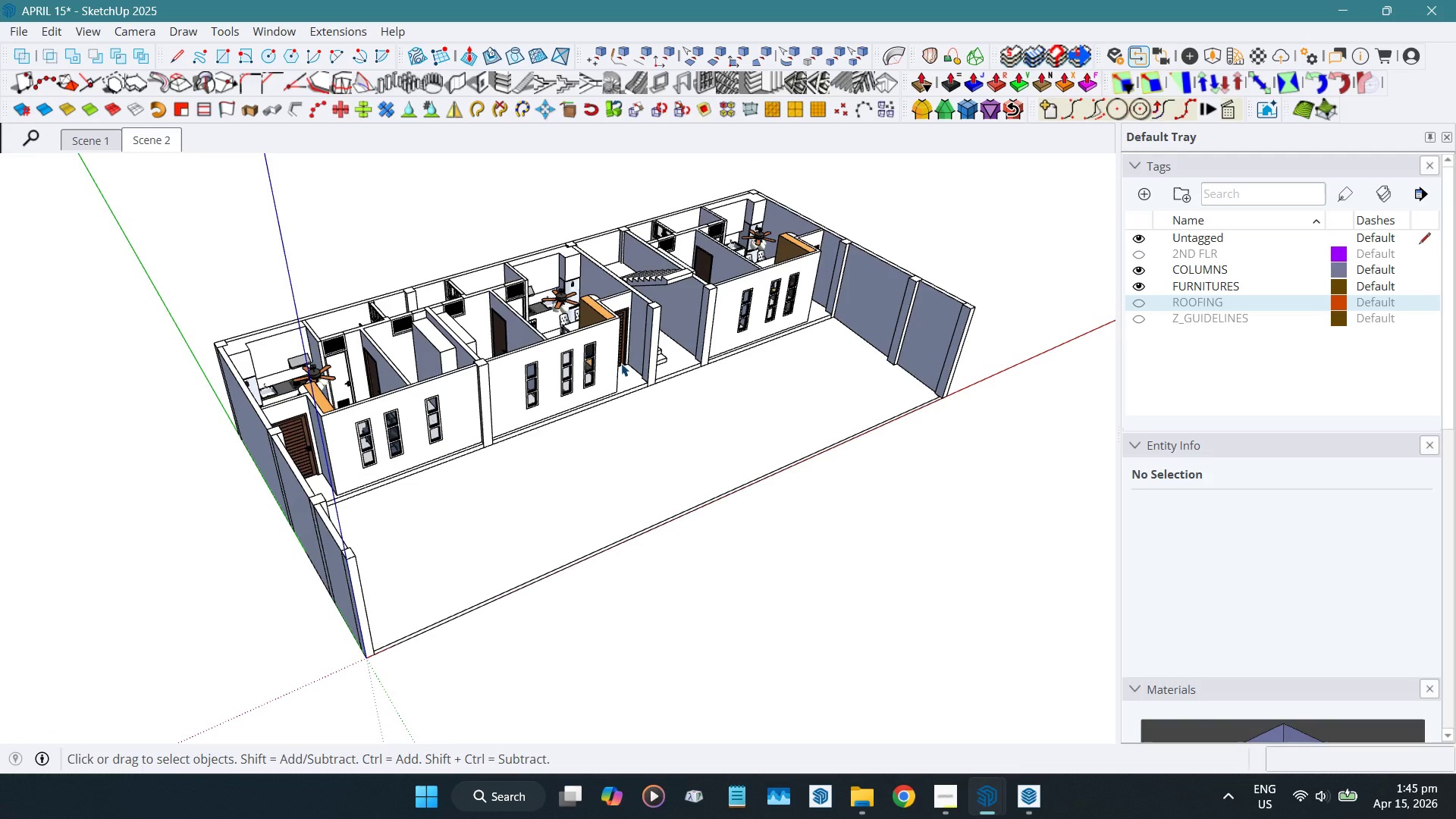 
key(Alt+2)
 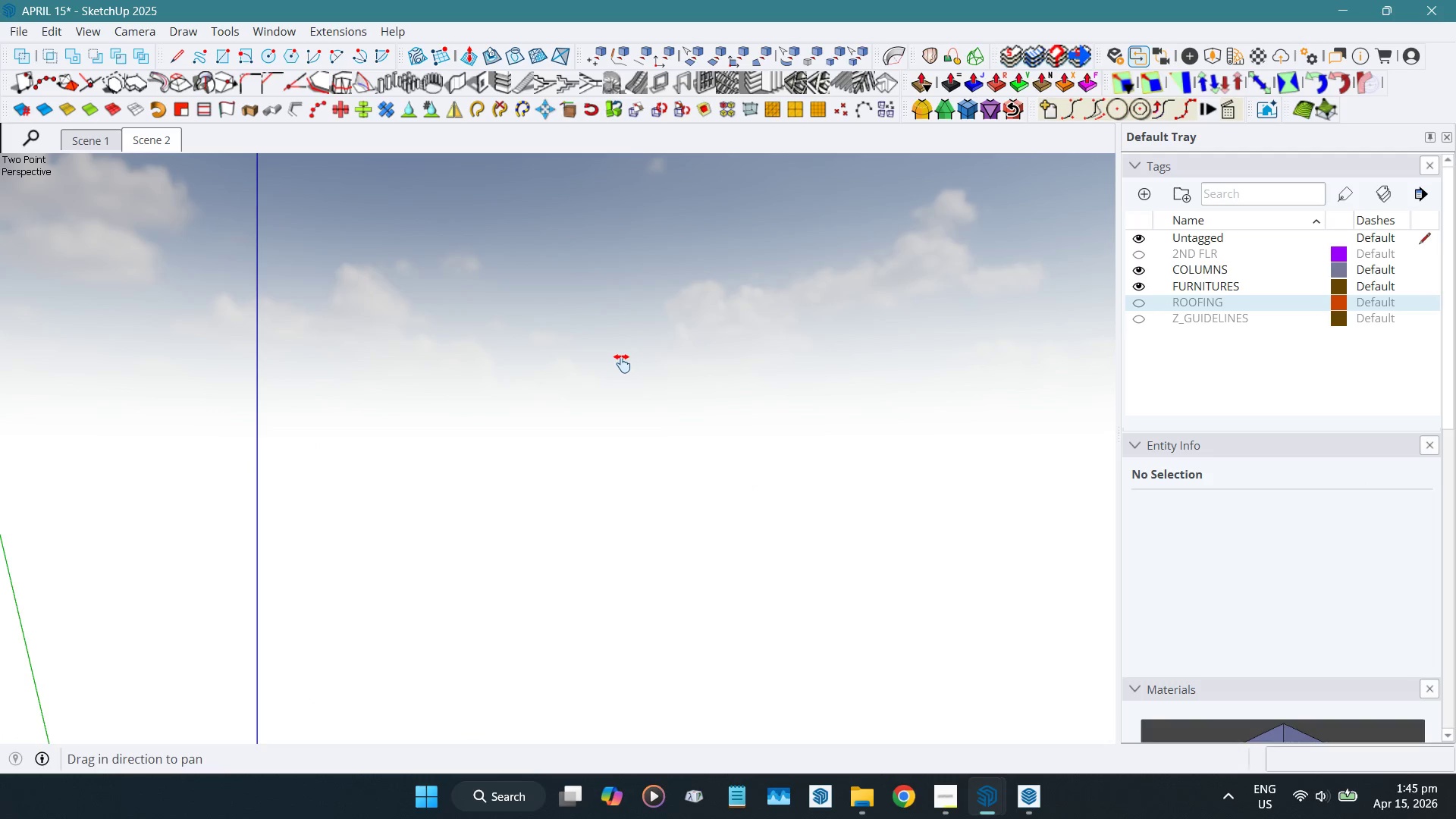 
key(Shift+ShiftLeft)
 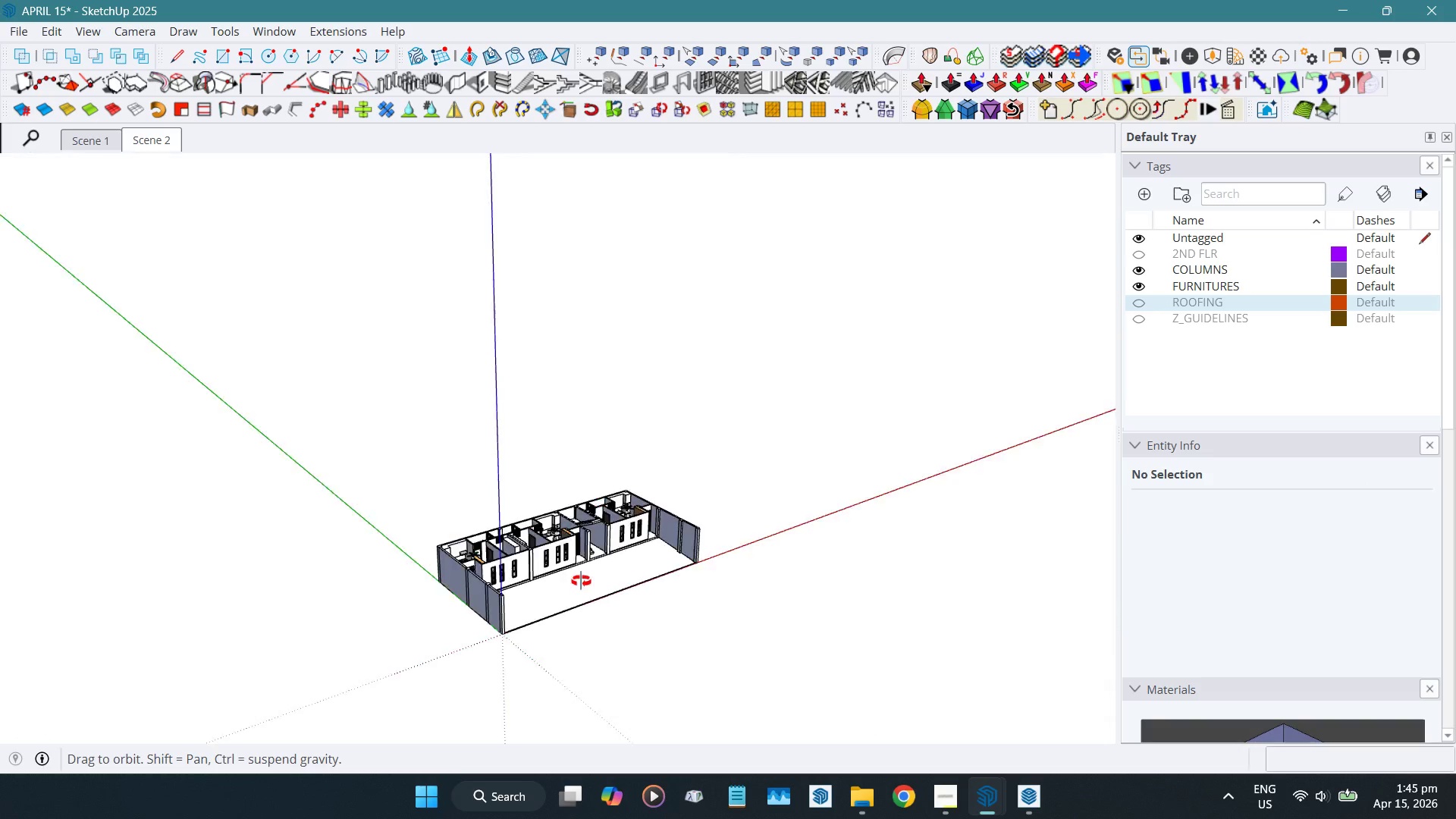 
scroll: coordinate [540, 434], scroll_direction: down, amount: 14.0
 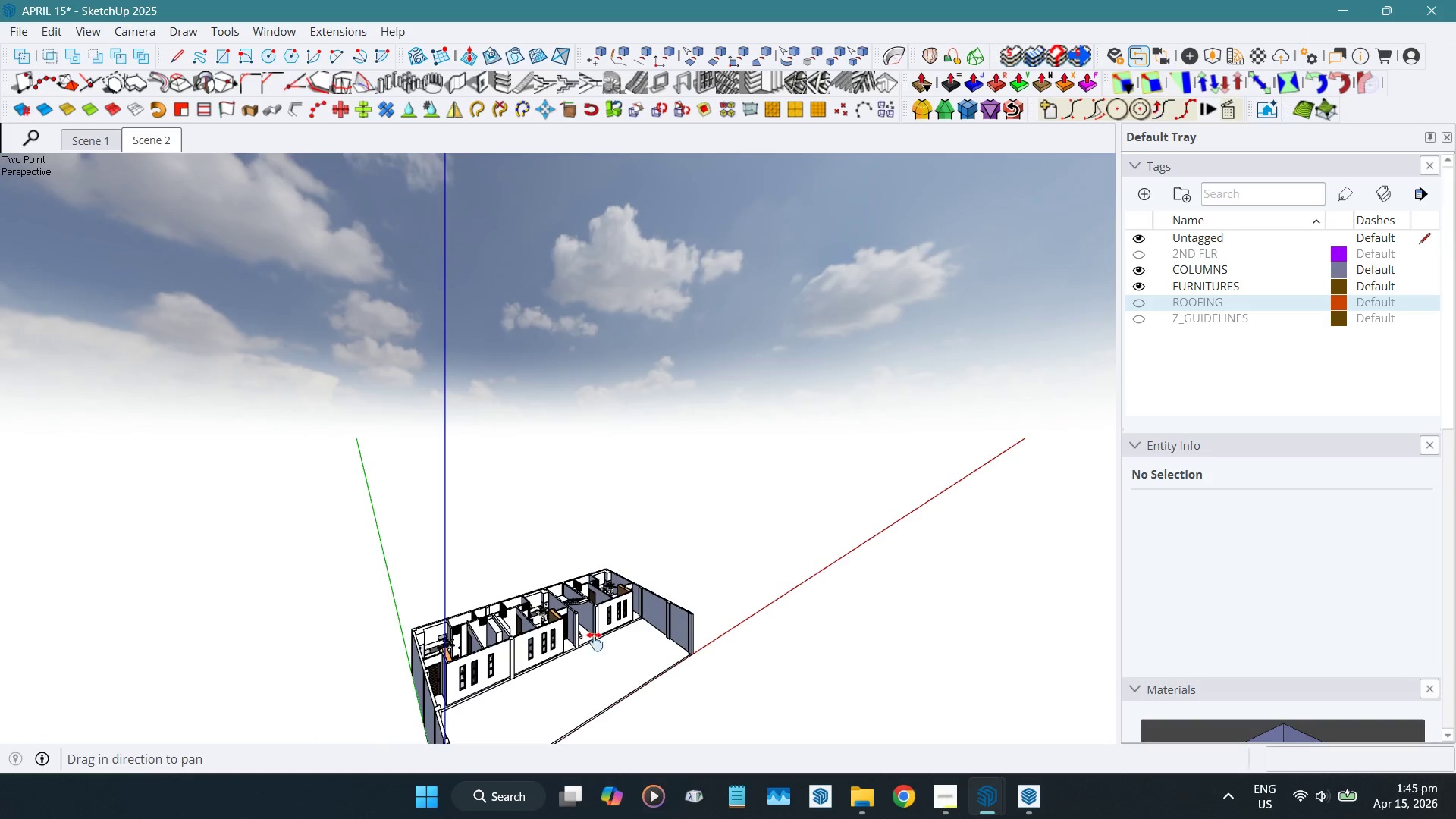 
hold_key(key=ShiftLeft, duration=0.94)
 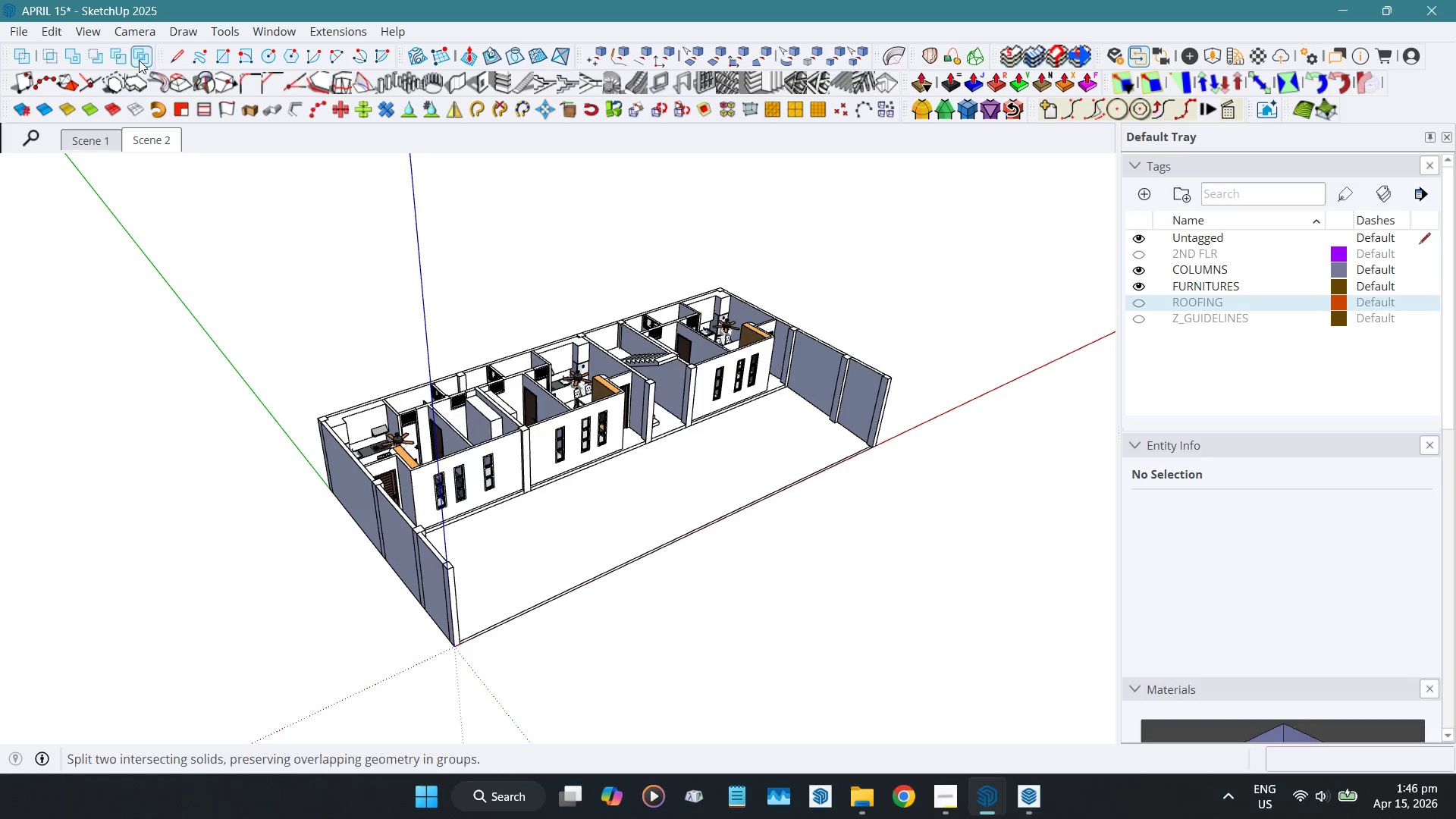 
scroll: coordinate [581, 579], scroll_direction: up, amount: 9.0
 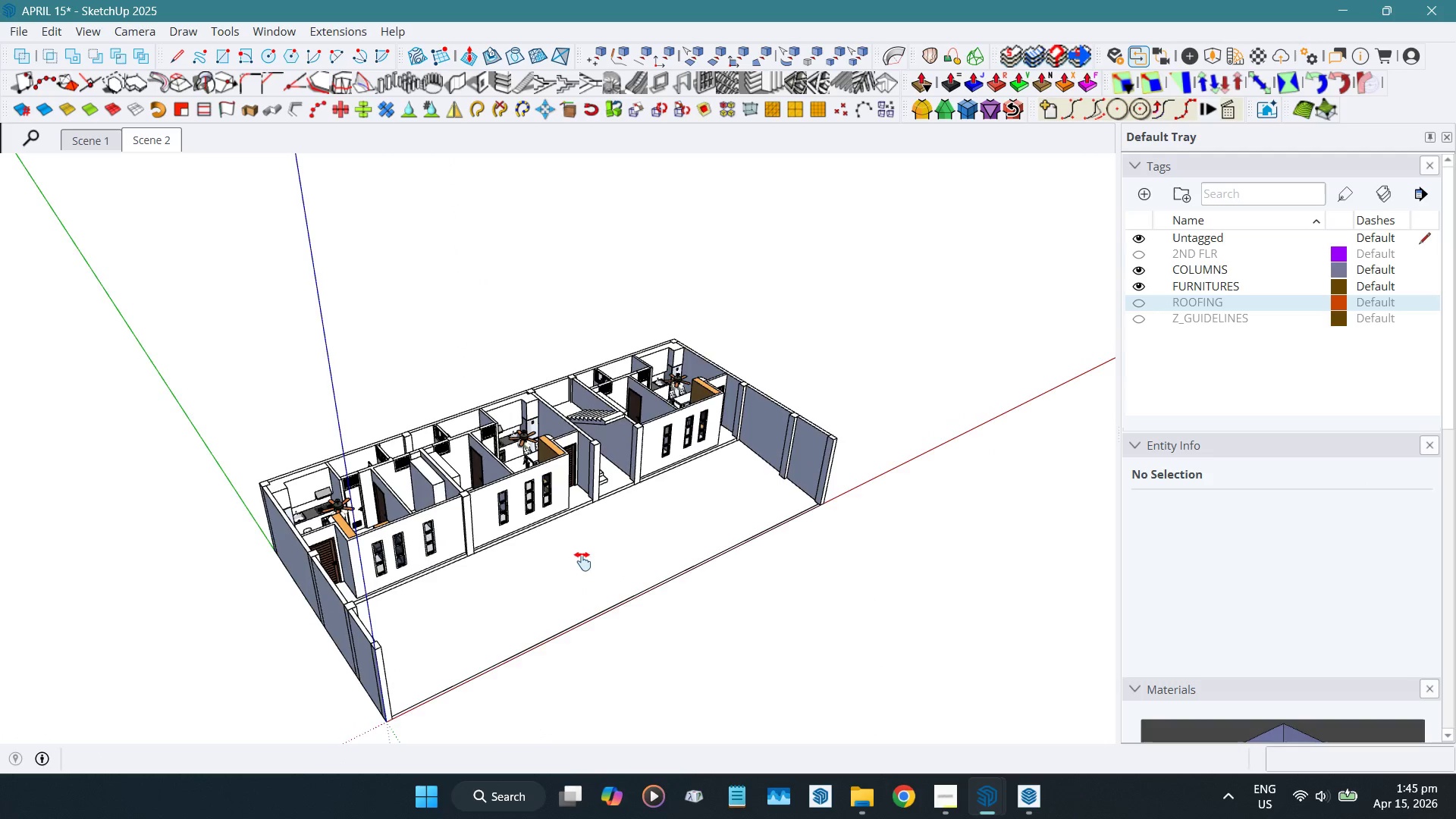 
left_click([91, 24])
 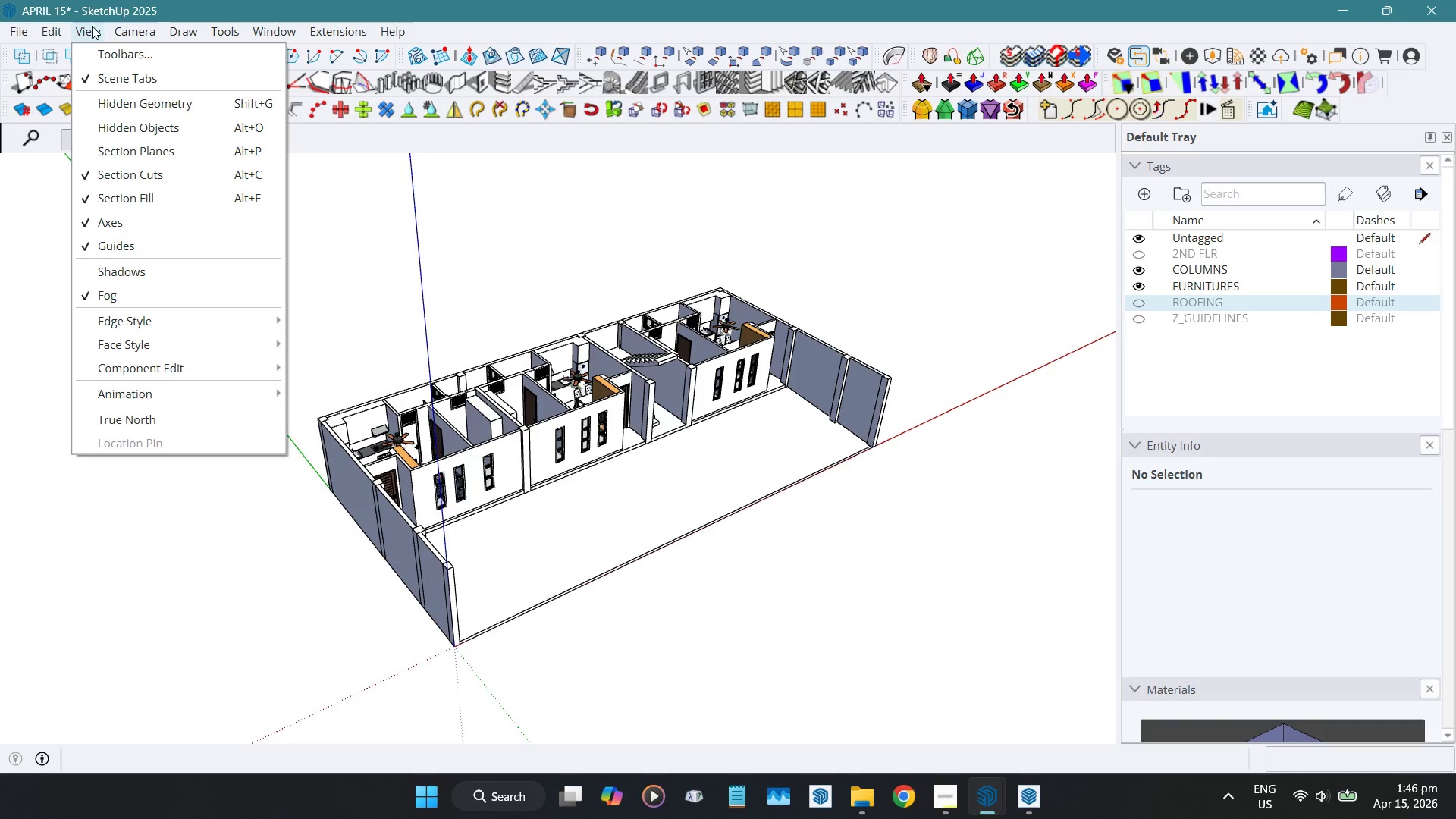 
mouse_move([169, 52])
 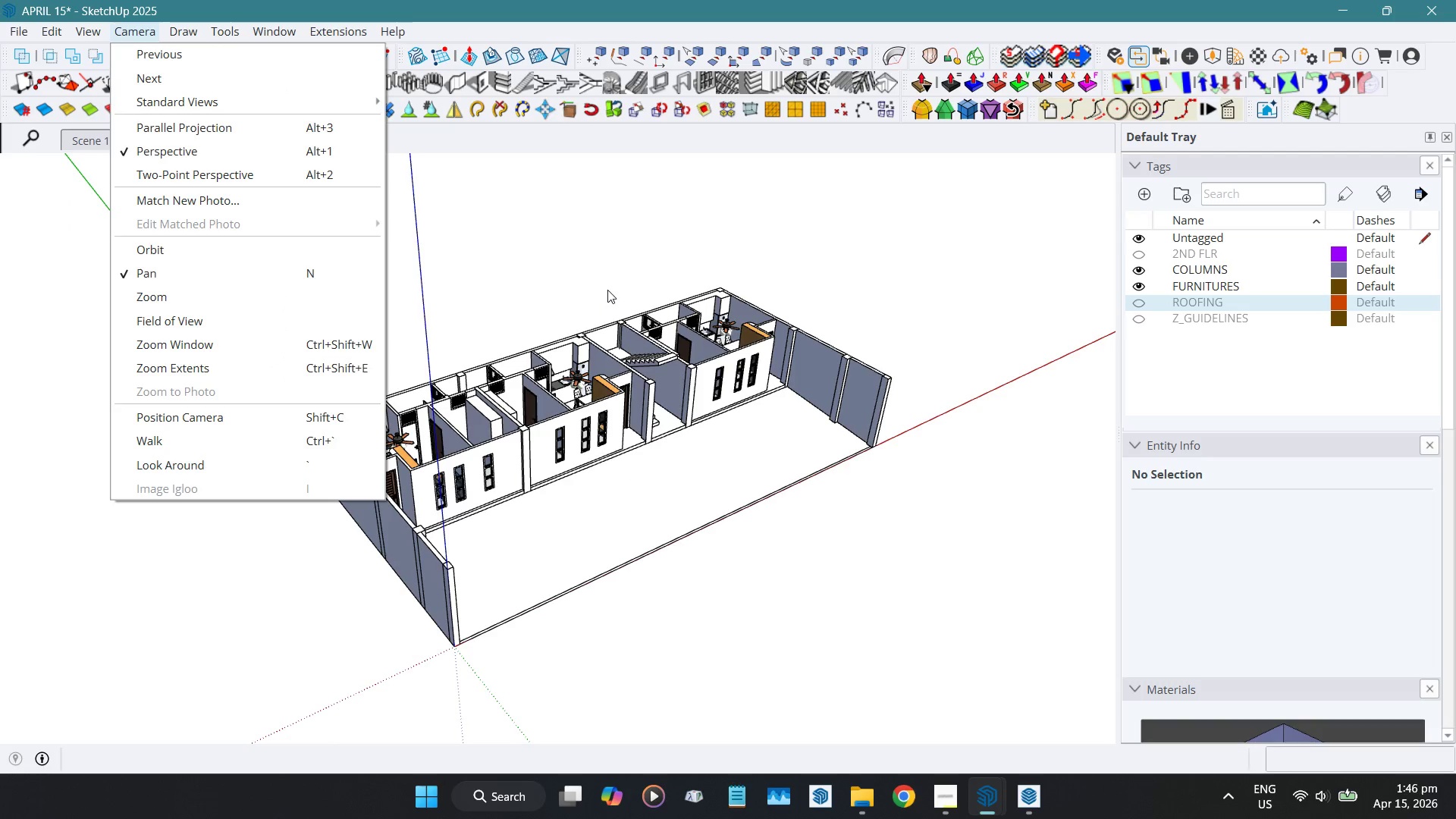 
left_click([607, 289])
 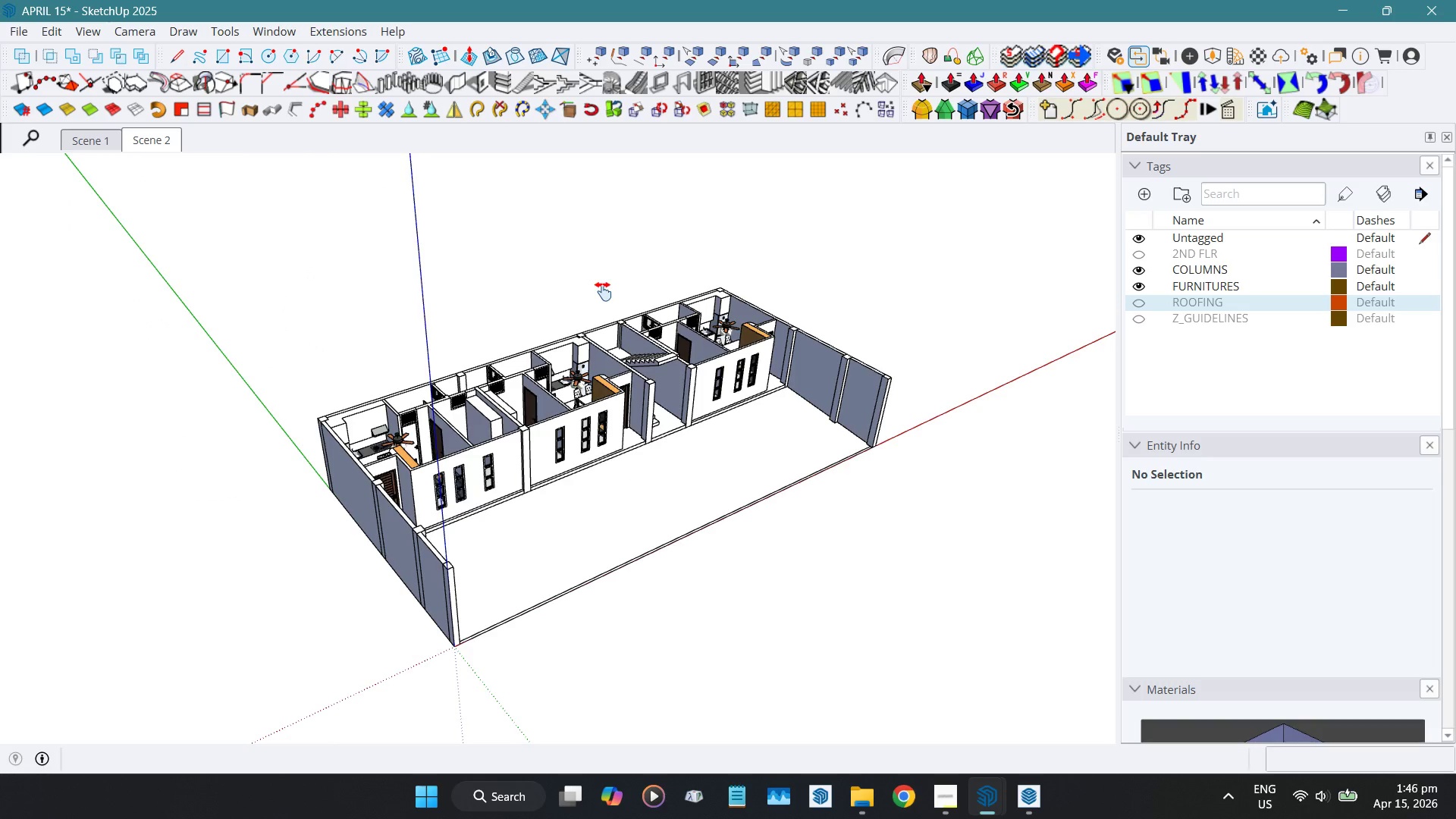 
type( &&*)
 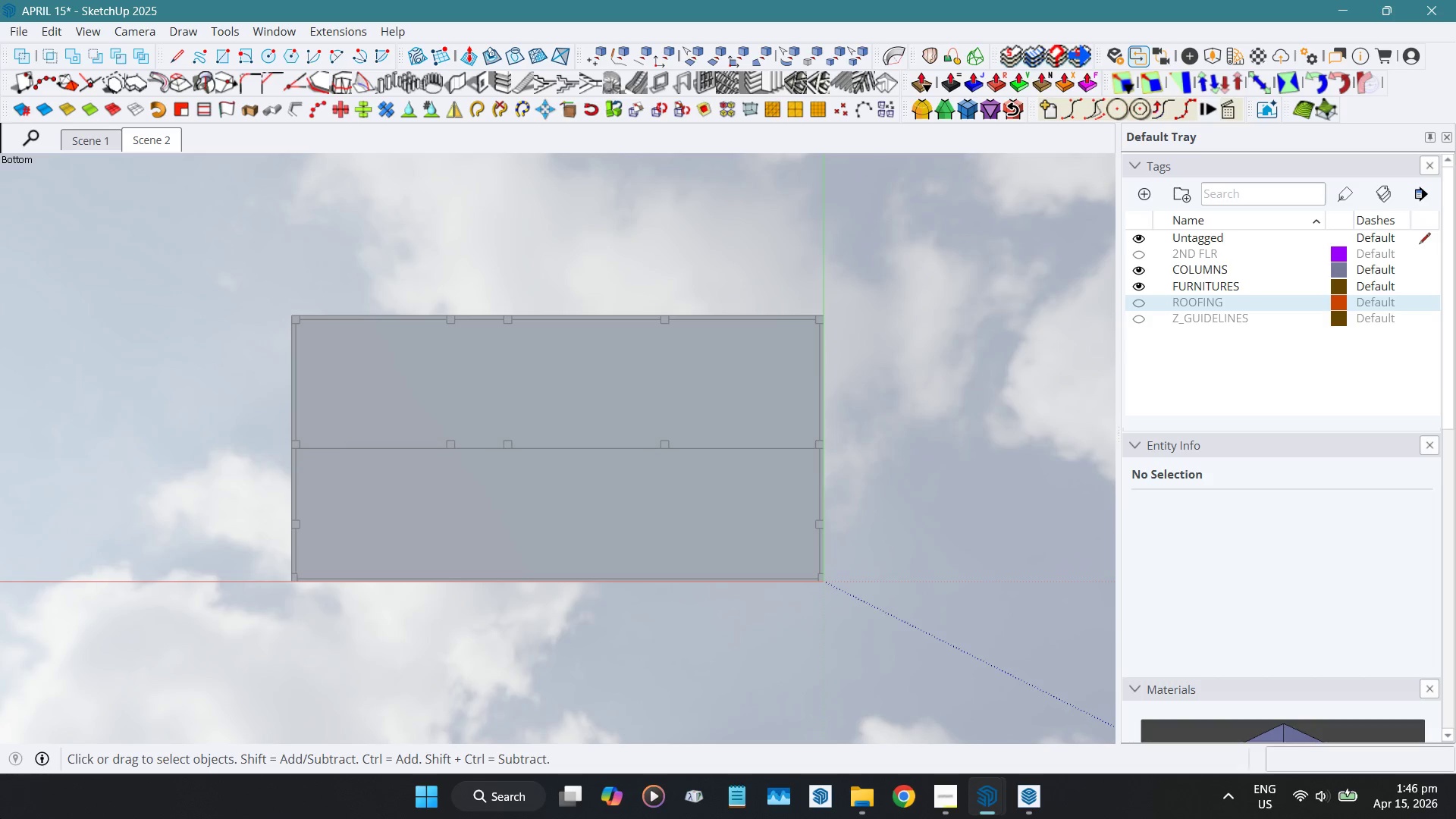 
scroll: coordinate [764, 424], scroll_direction: down, amount: 5.0
 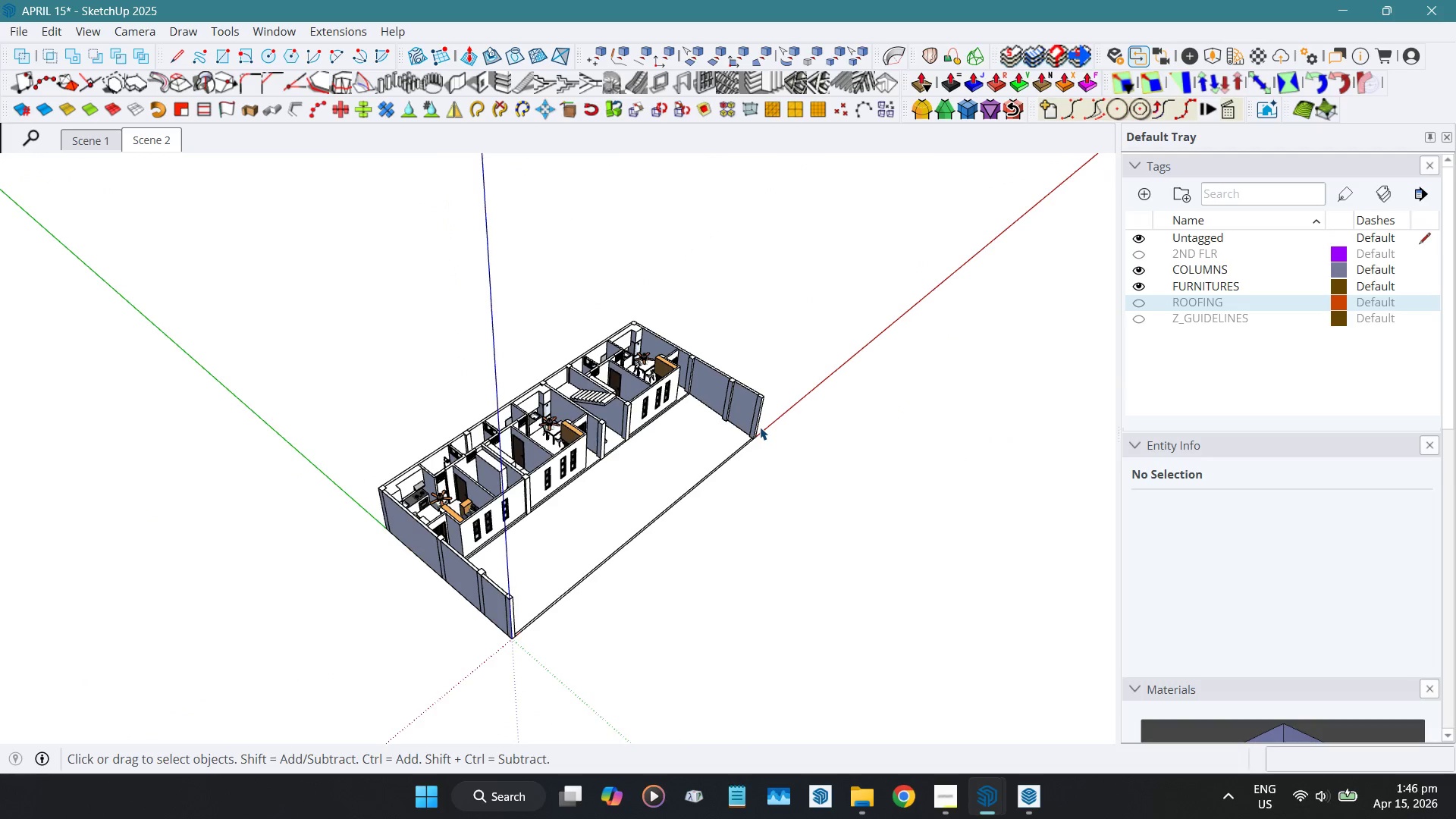 
key(Shift+6)
 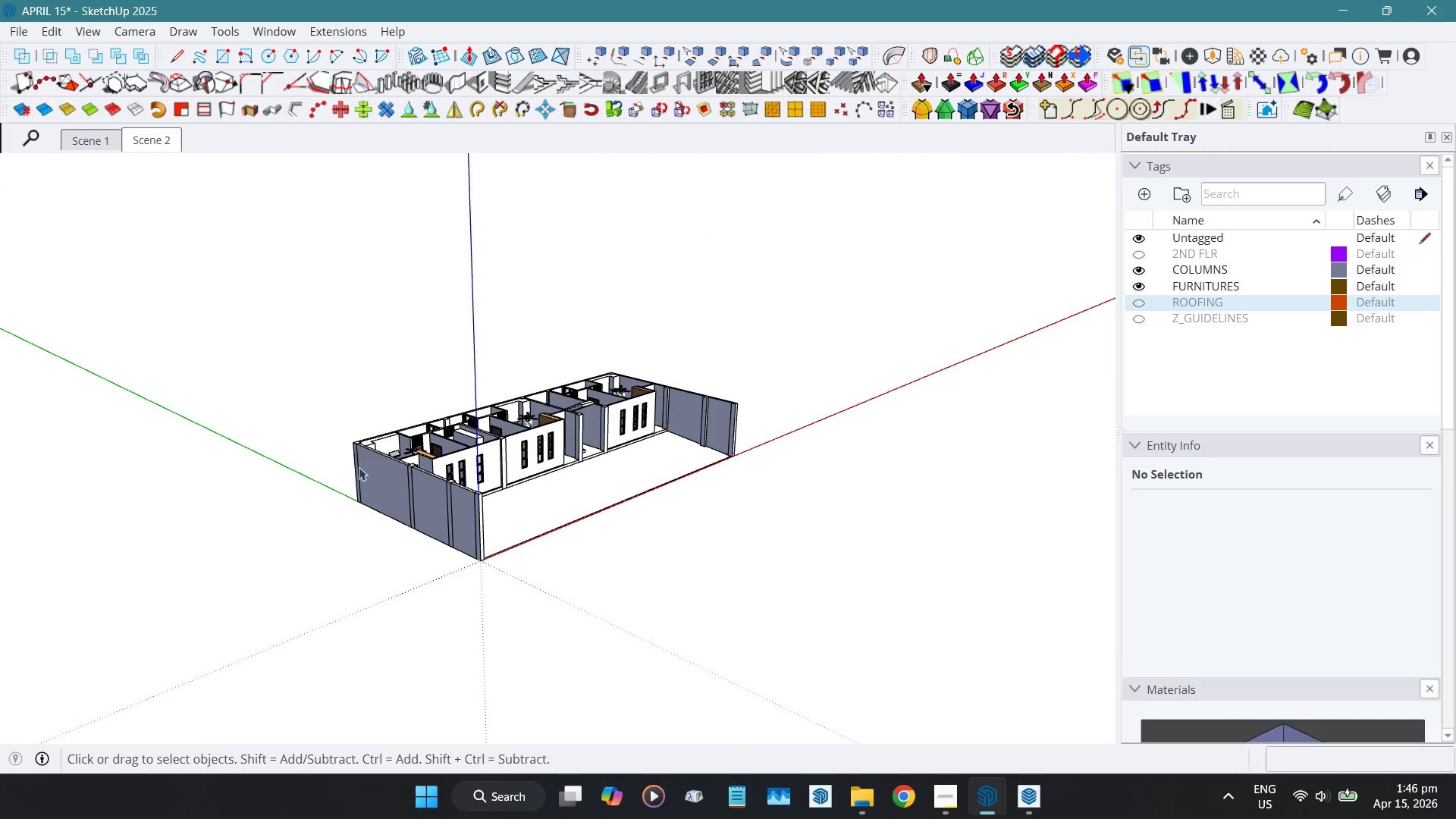 
scroll: coordinate [669, 431], scroll_direction: up, amount: 3.0
 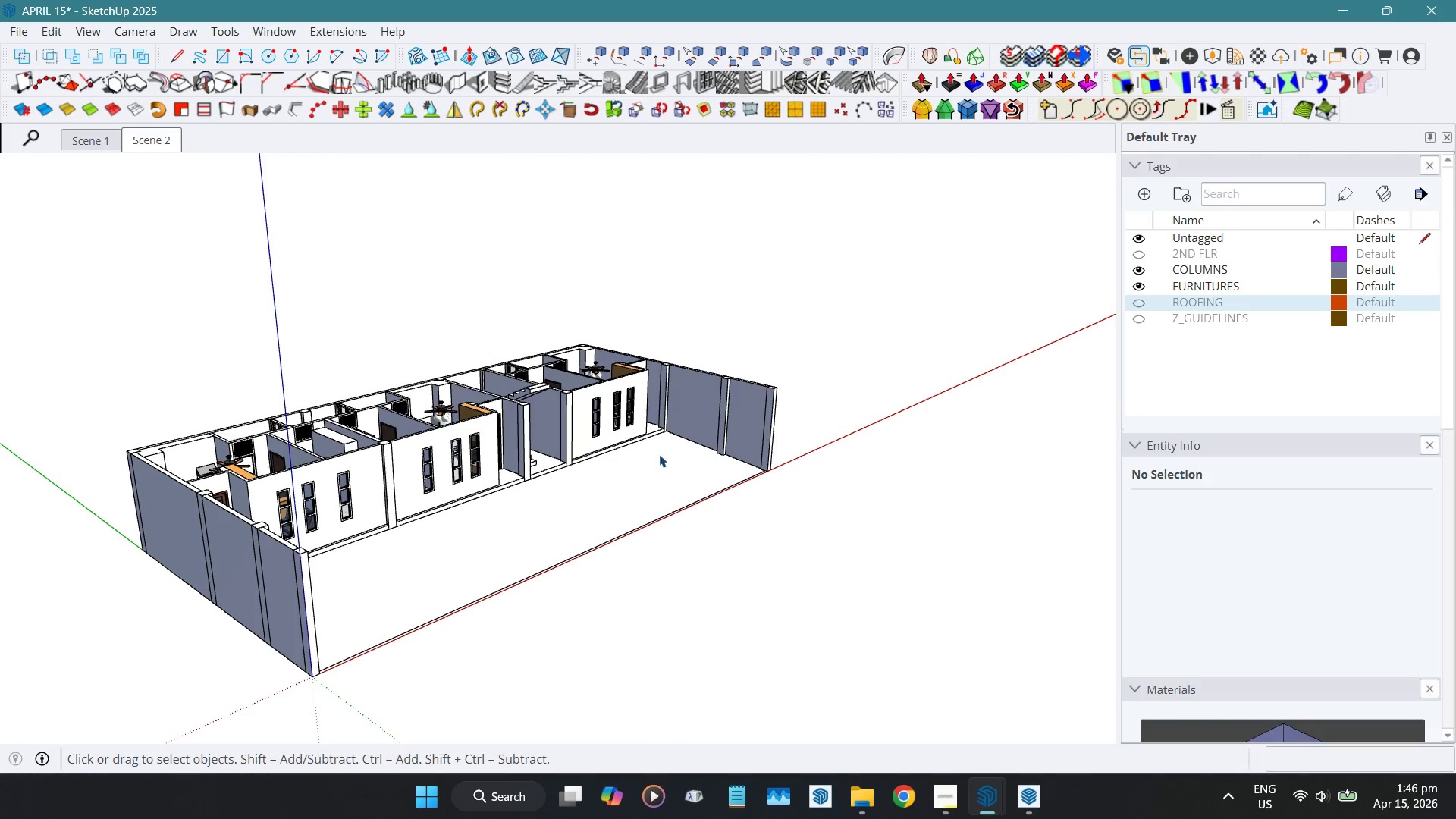 
hold_key(key=ShiftLeft, duration=0.7)
 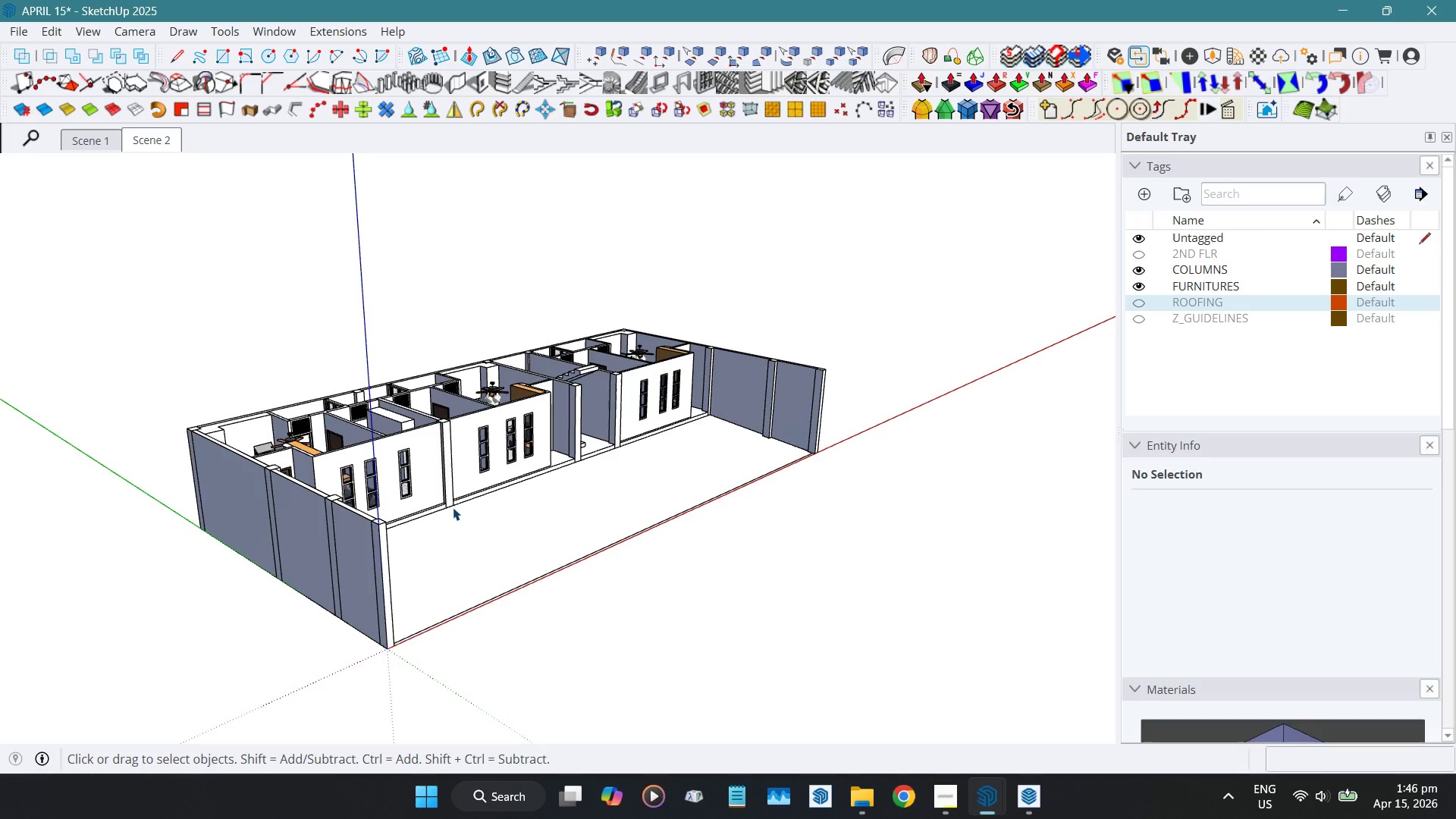 
hold_key(key=ShiftLeft, duration=0.52)
 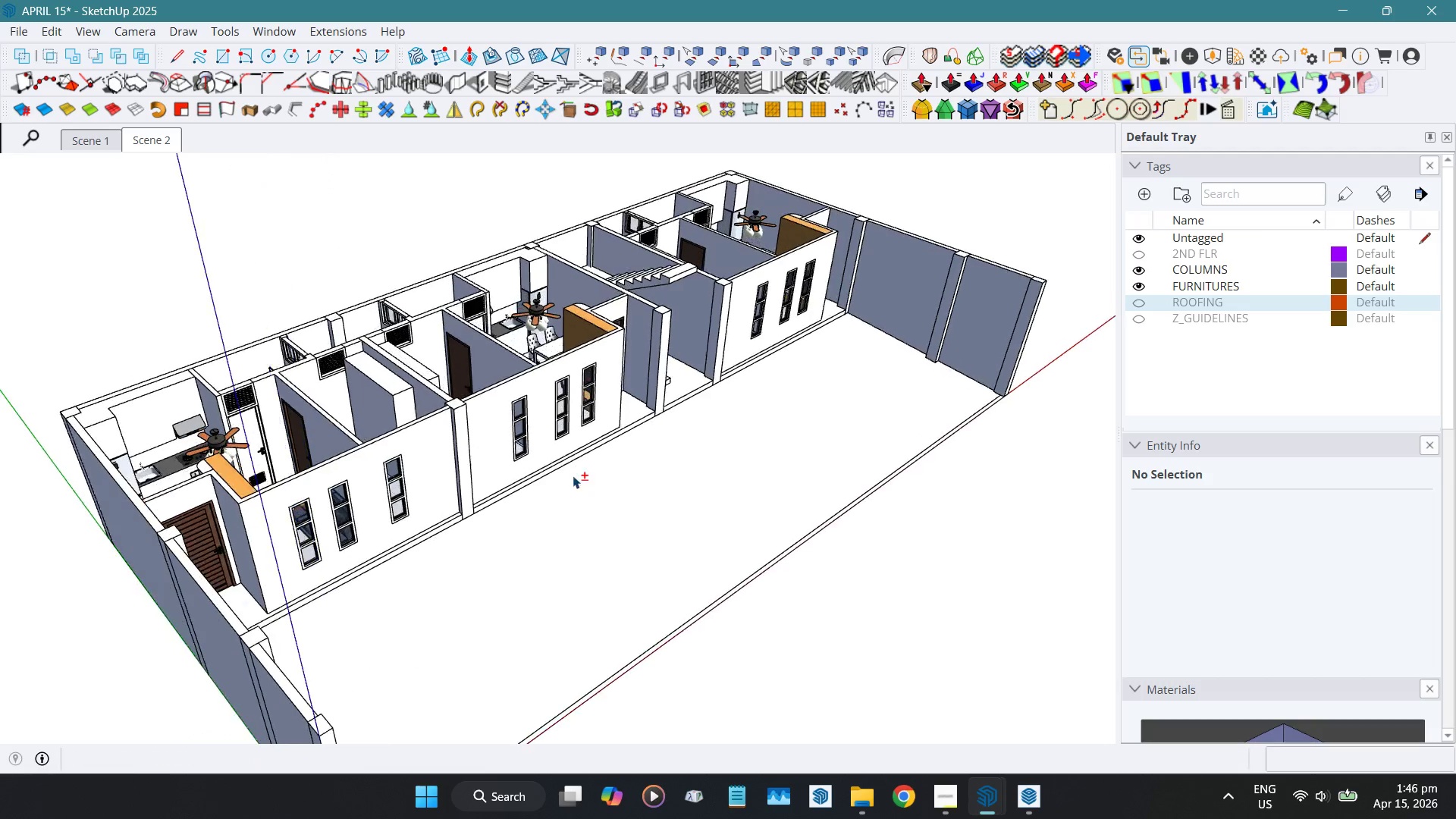 
scroll: coordinate [453, 507], scroll_direction: up, amount: 4.0
 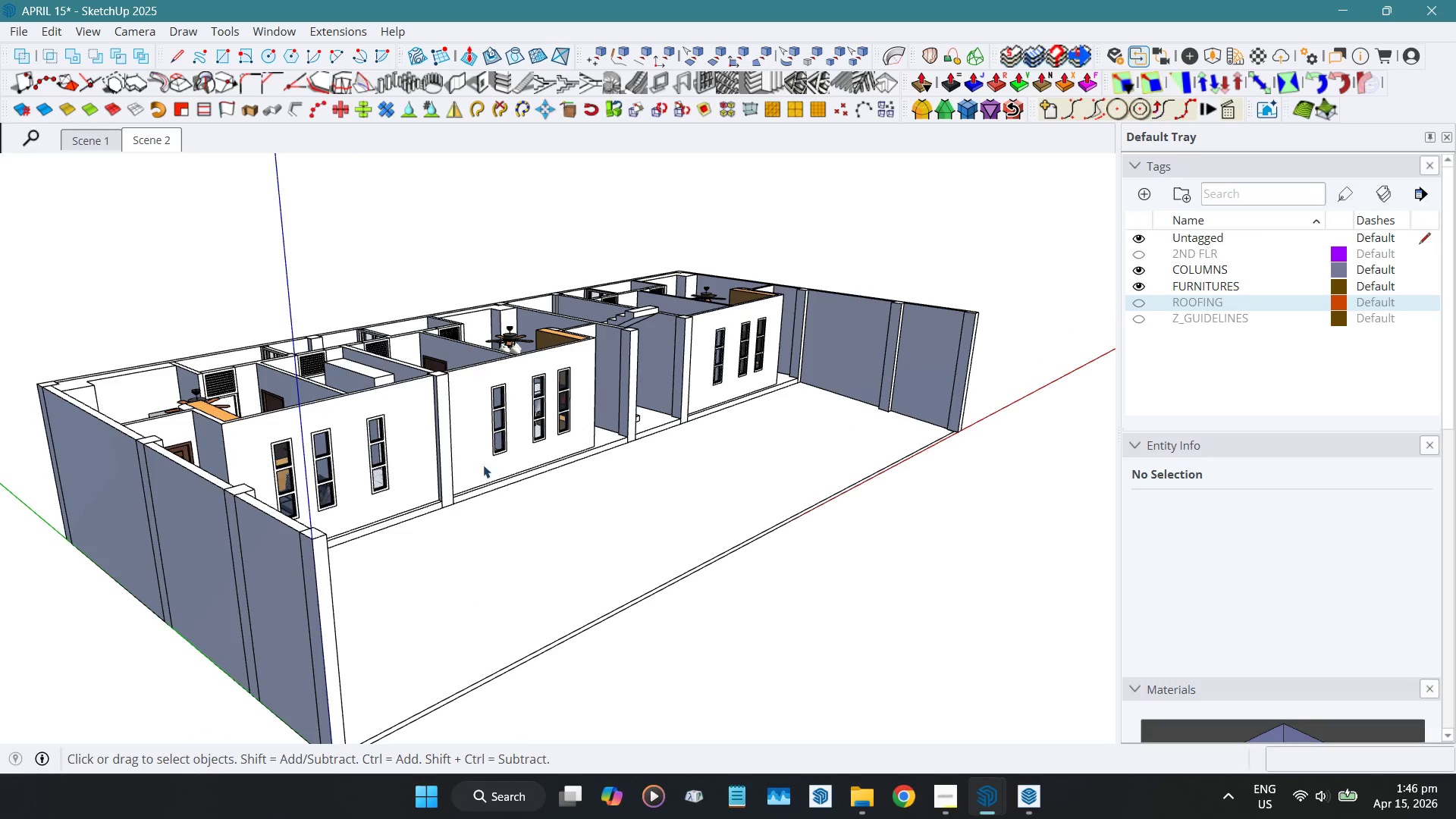 
scroll: coordinate [572, 470], scroll_direction: down, amount: 4.0
 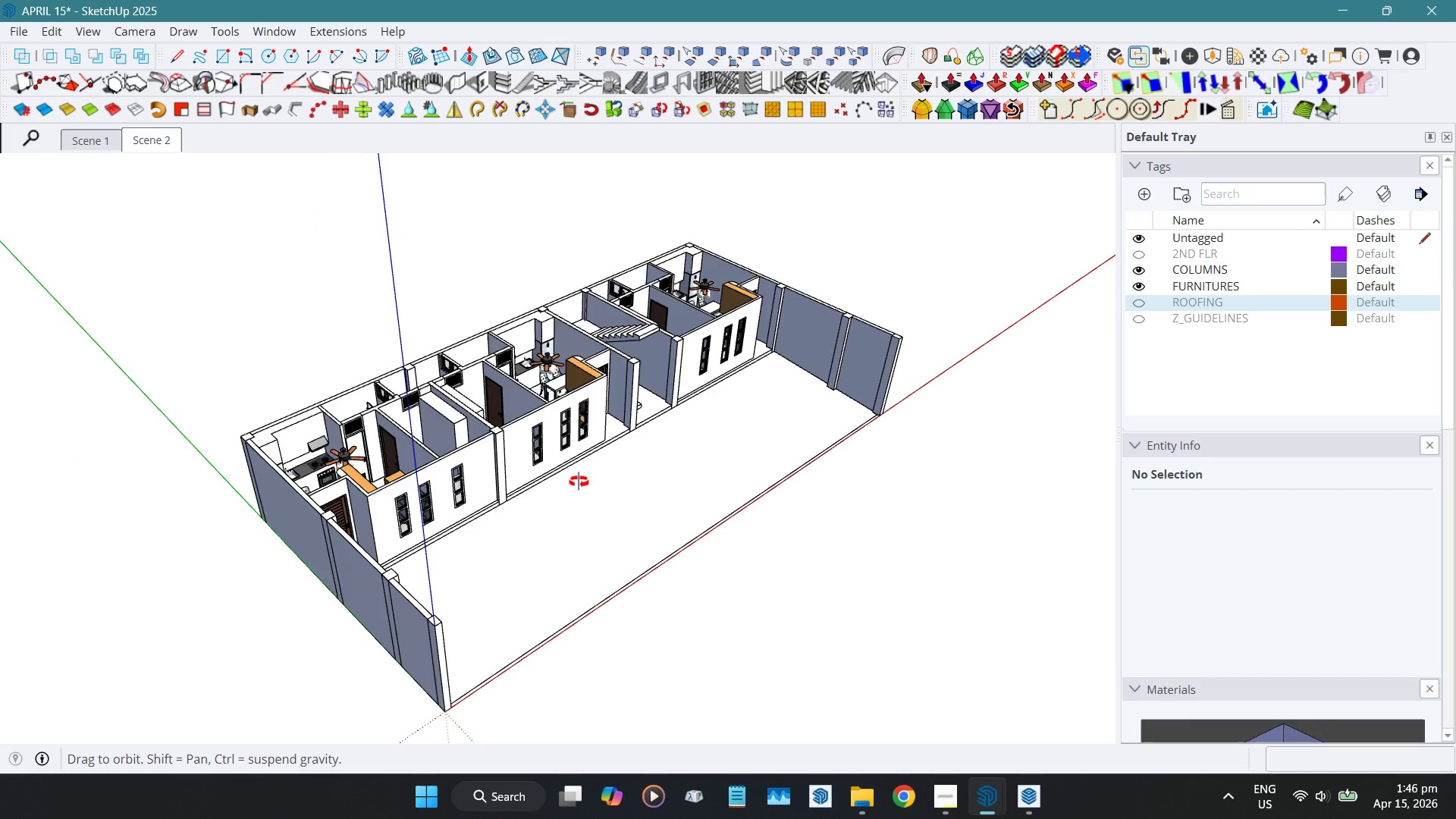 
hold_key(key=ShiftLeft, duration=1.05)
 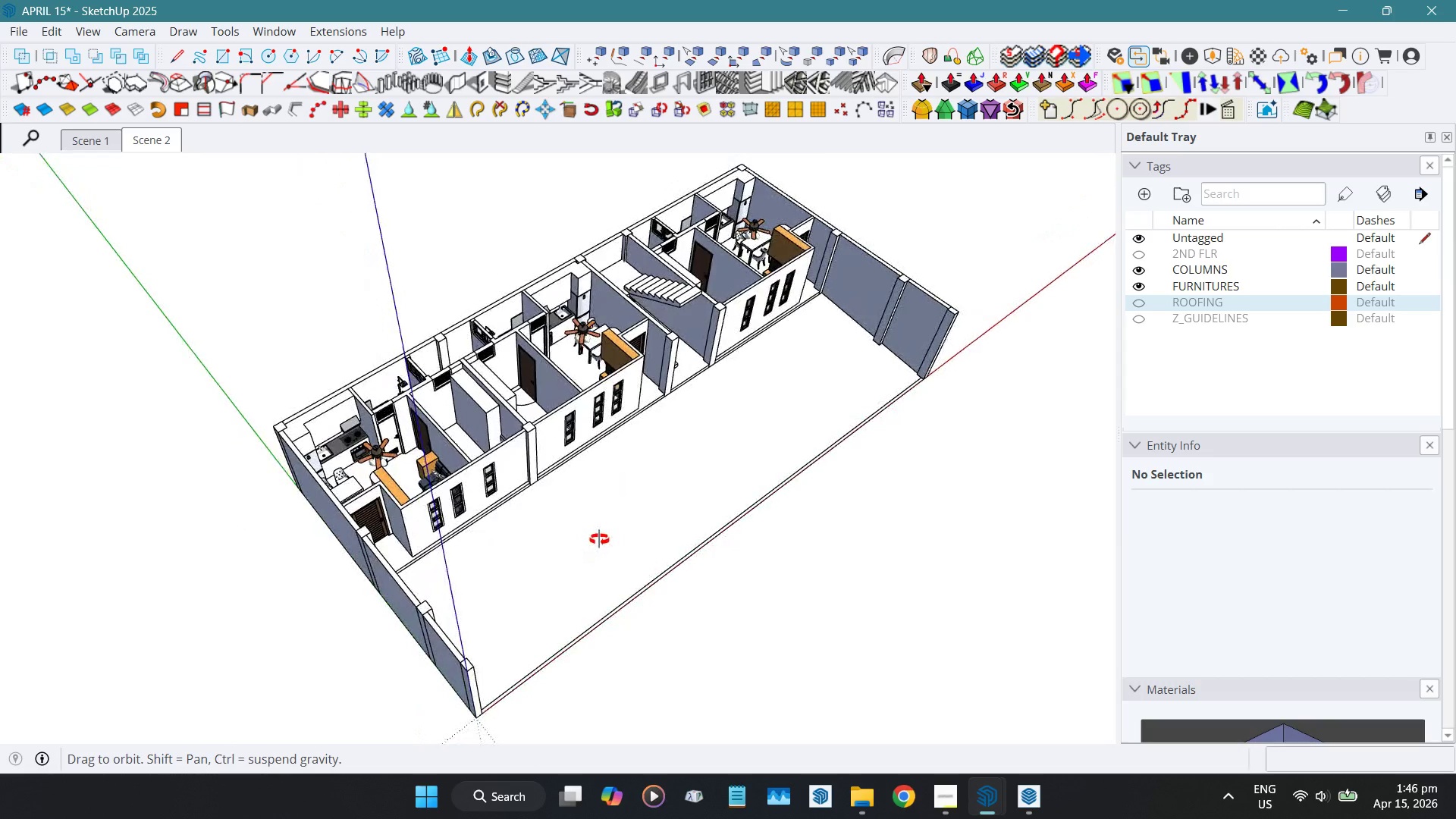 
hold_key(key=ShiftLeft, duration=0.97)
 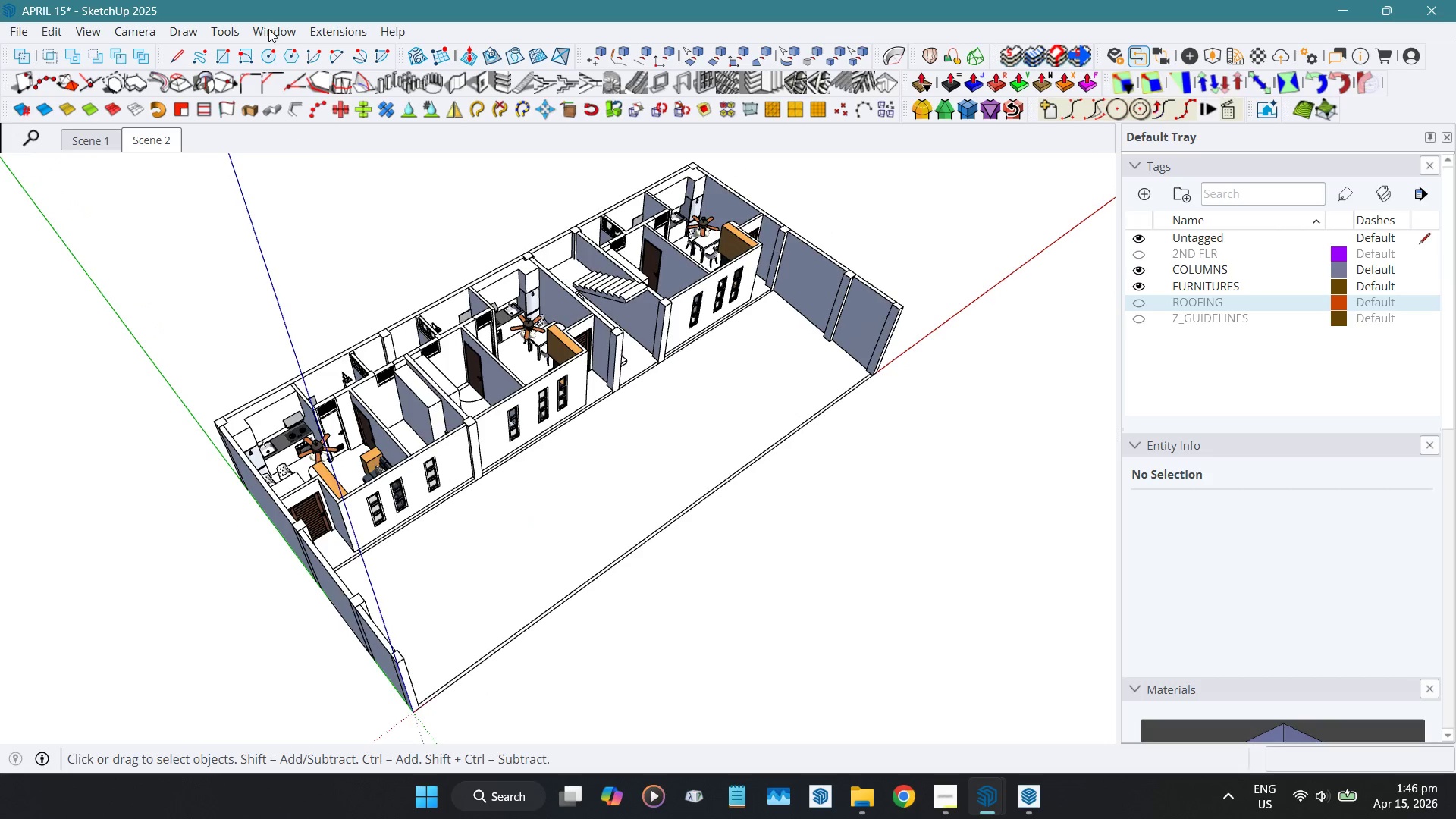 
left_click([268, 29])
 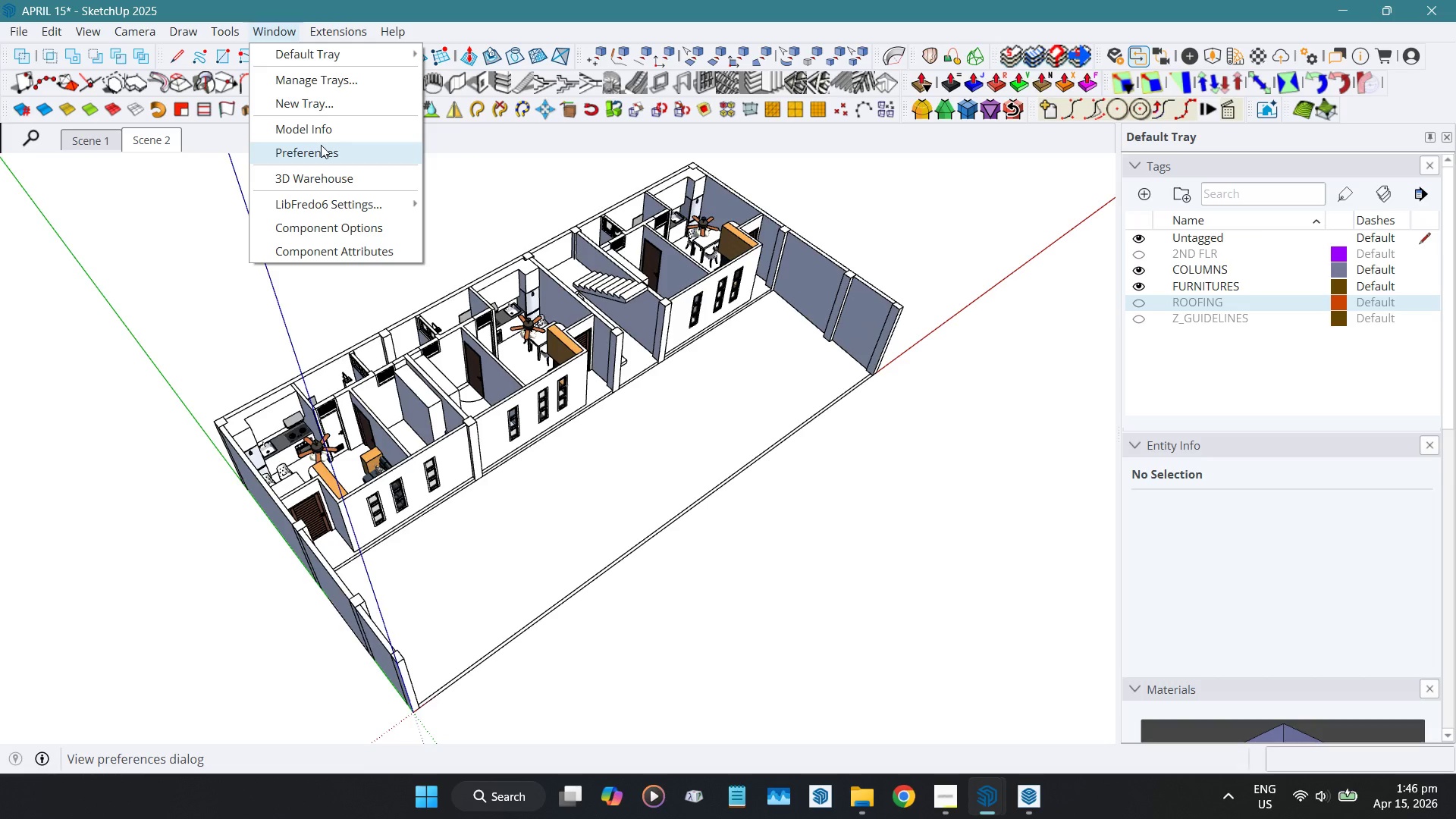 
left_click([321, 149])
 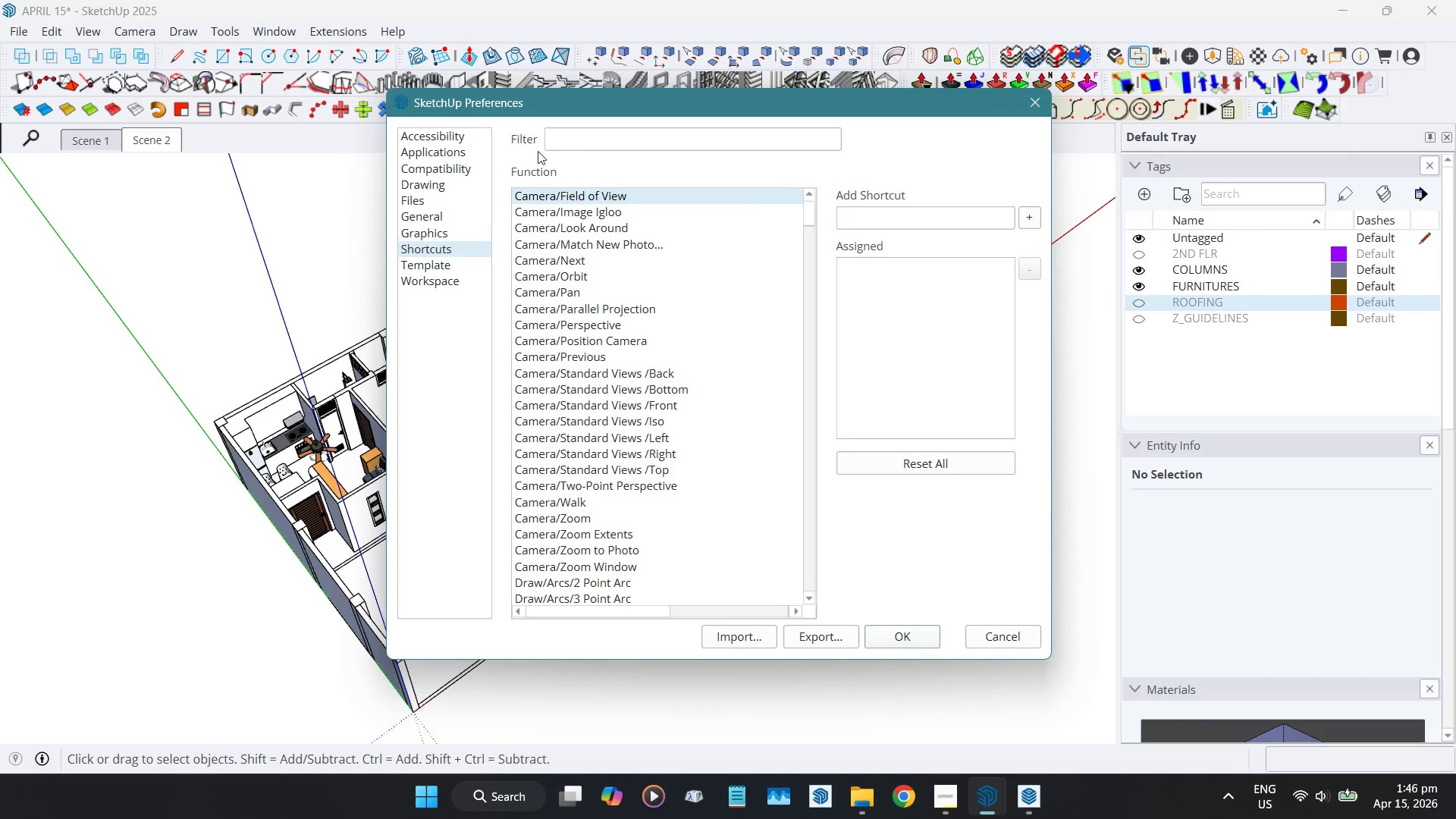 
left_click([569, 147])
 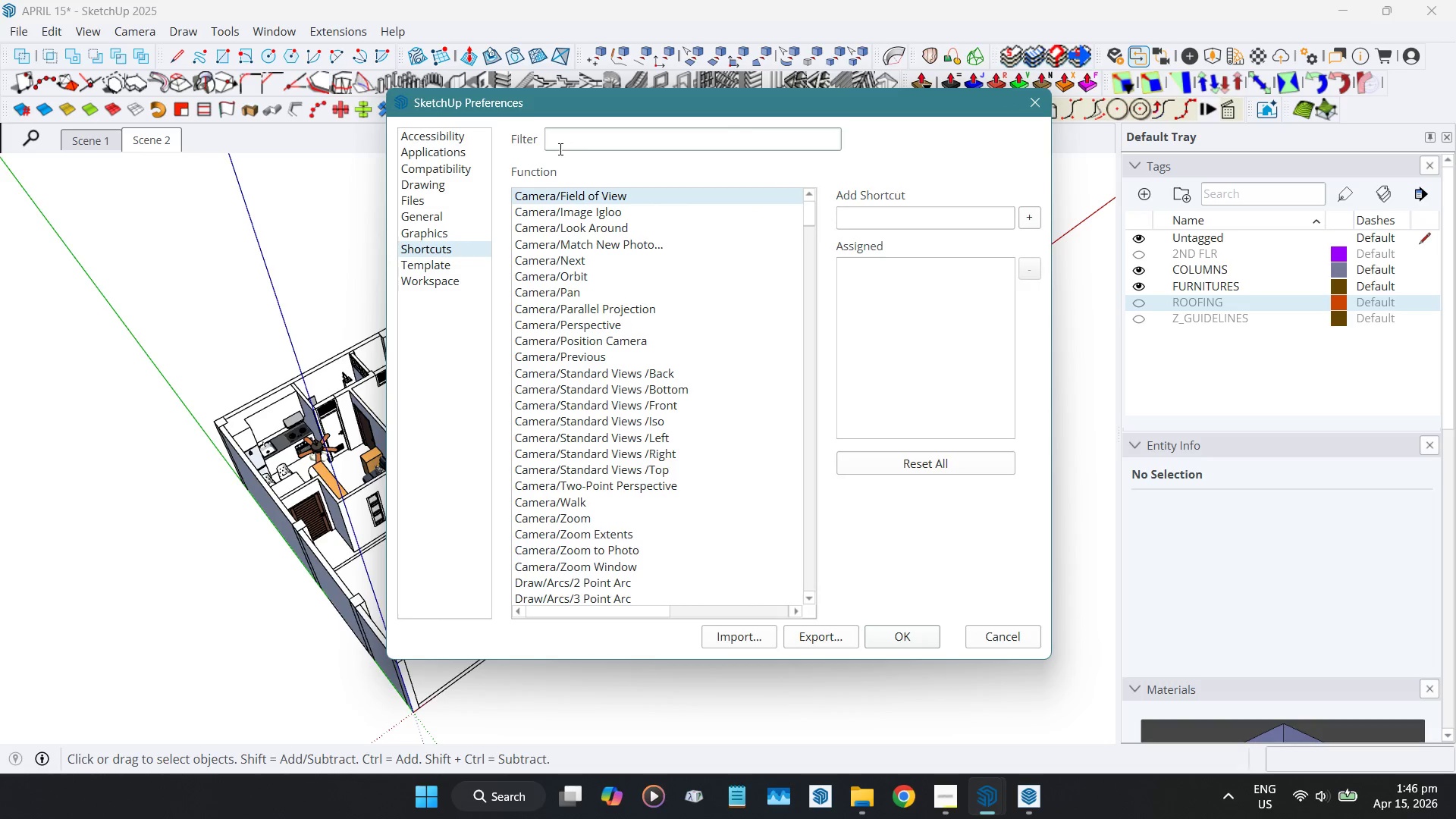 
type(isome==)
key(Backspace)
key(Backspace)
key(Backspace)
key(Backspace)
key(Backspace)
key(Backspace)
key(Backspace)
 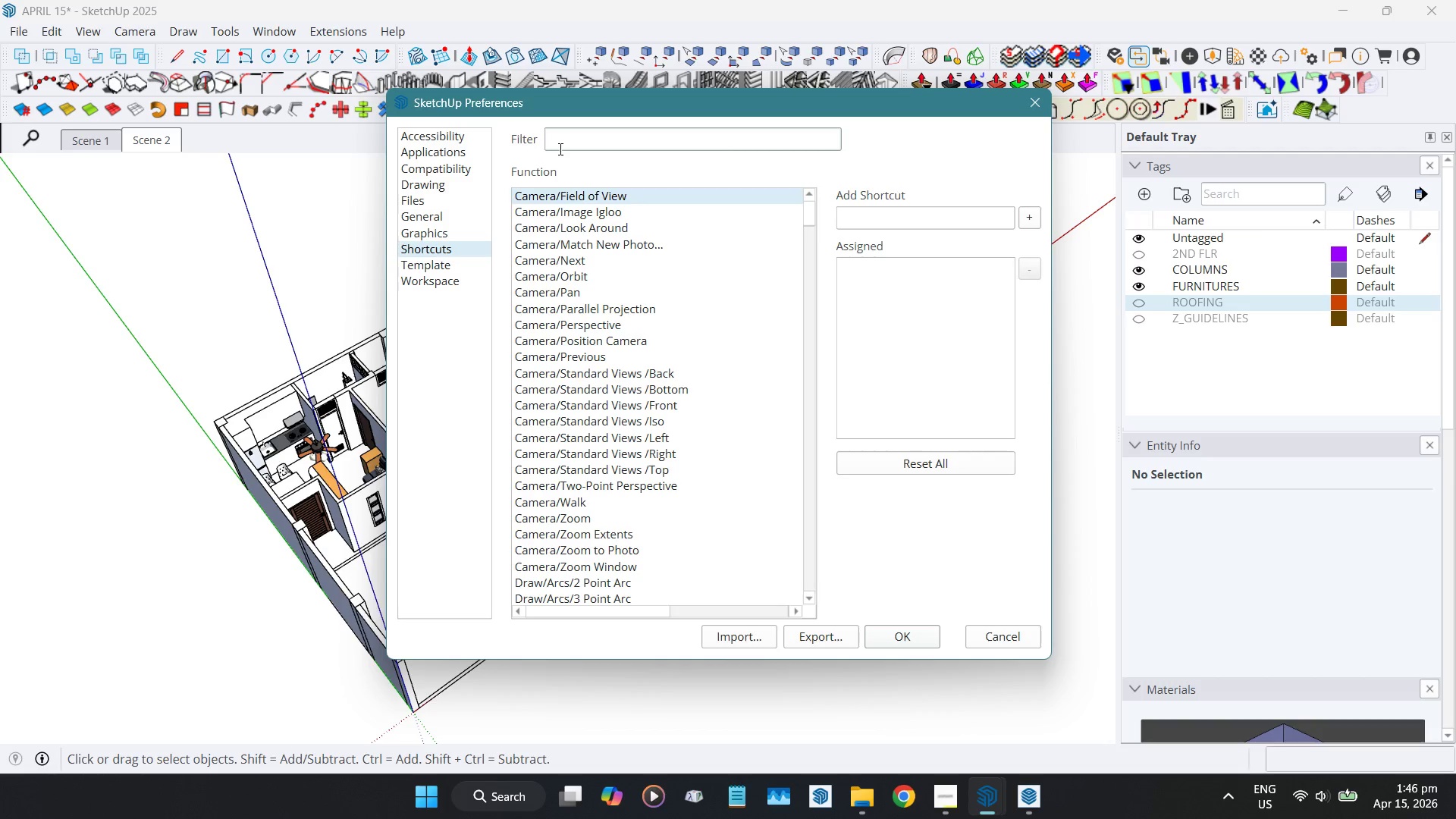 
wait(11.16)
 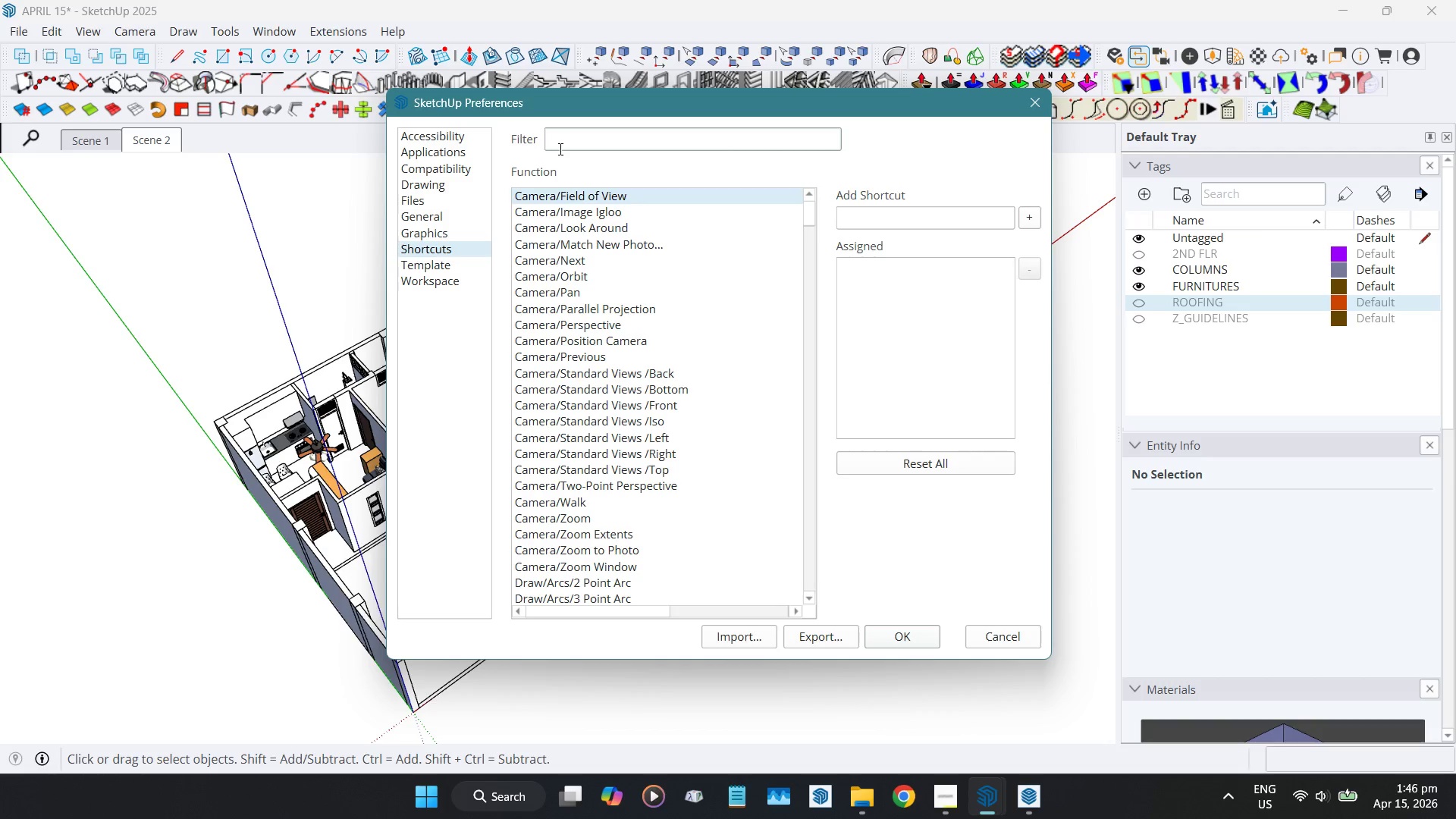 
left_click([1000, 643])
 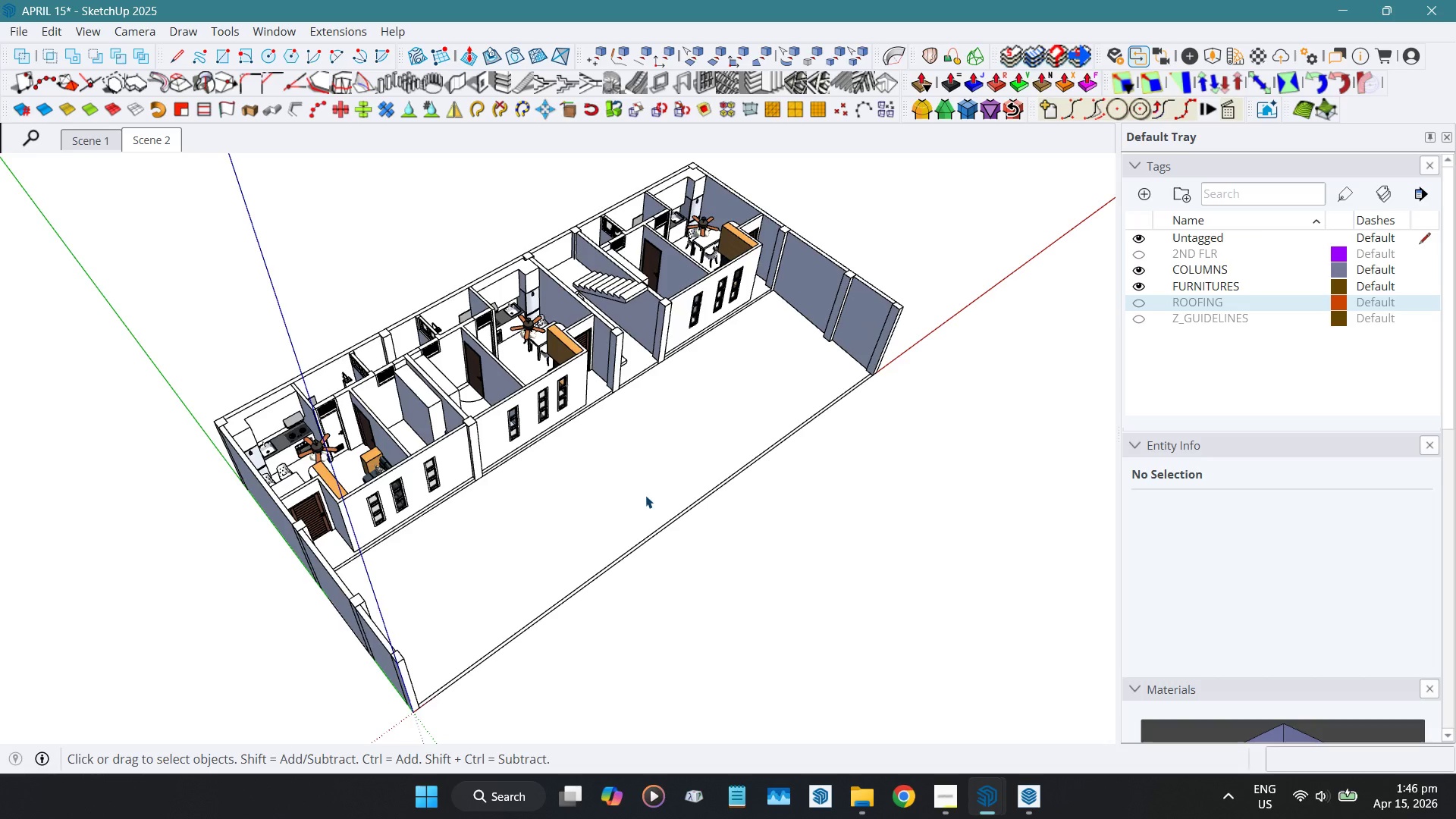 